 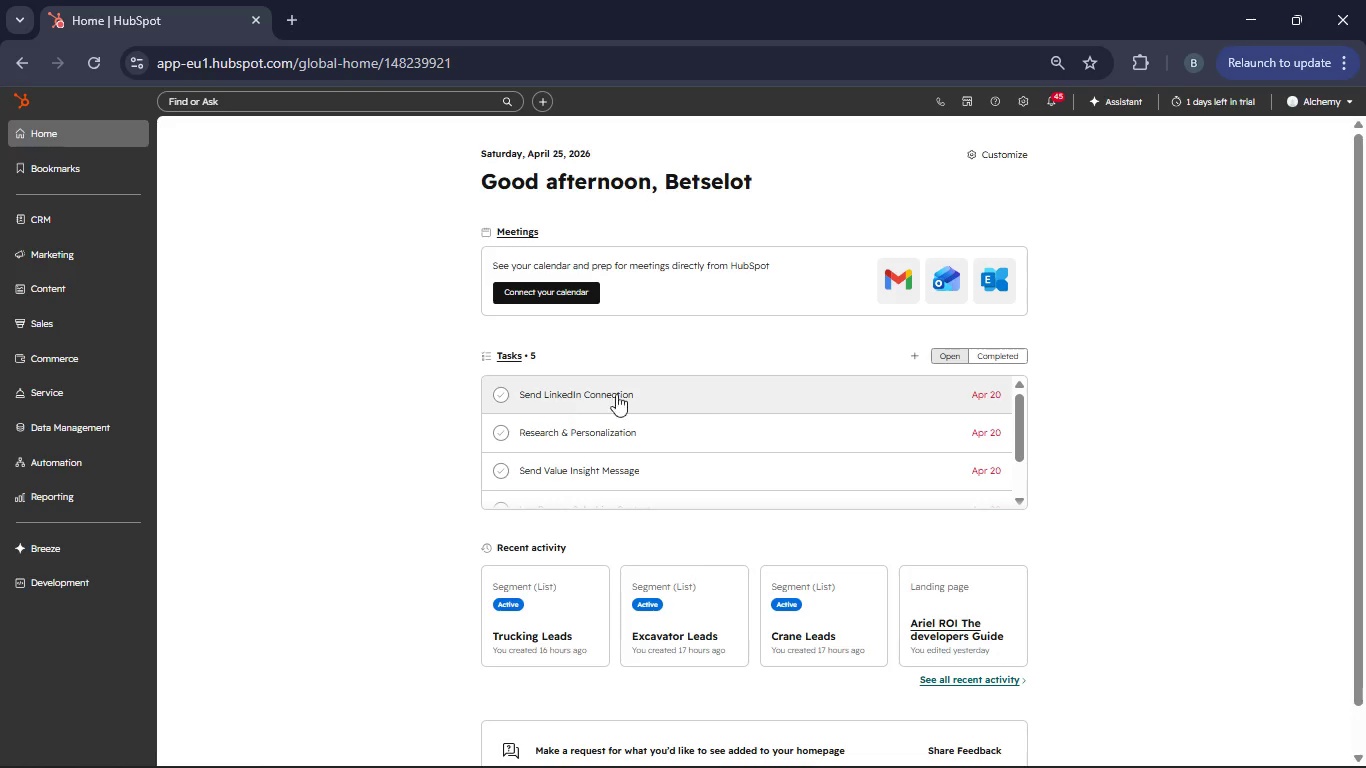 
left_click([1019, 100])
 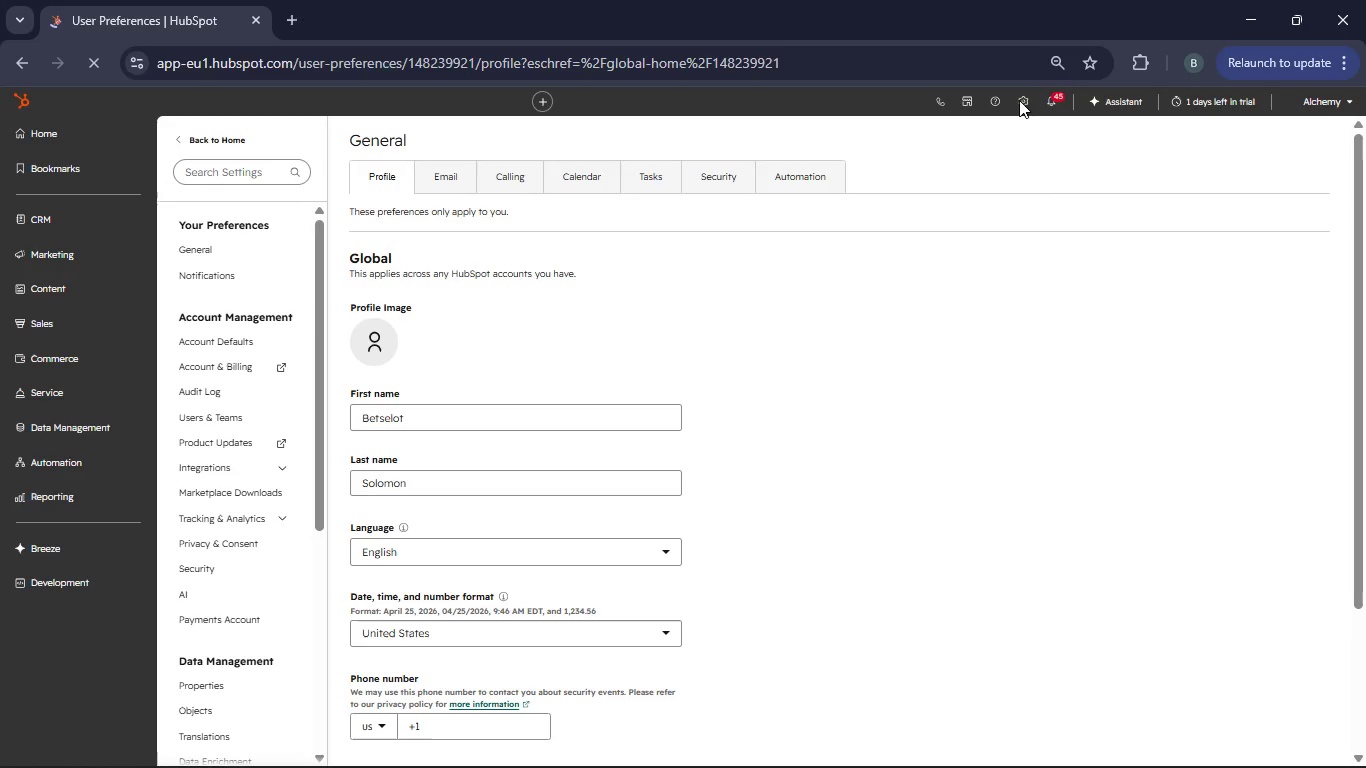 
wait(7.64)
 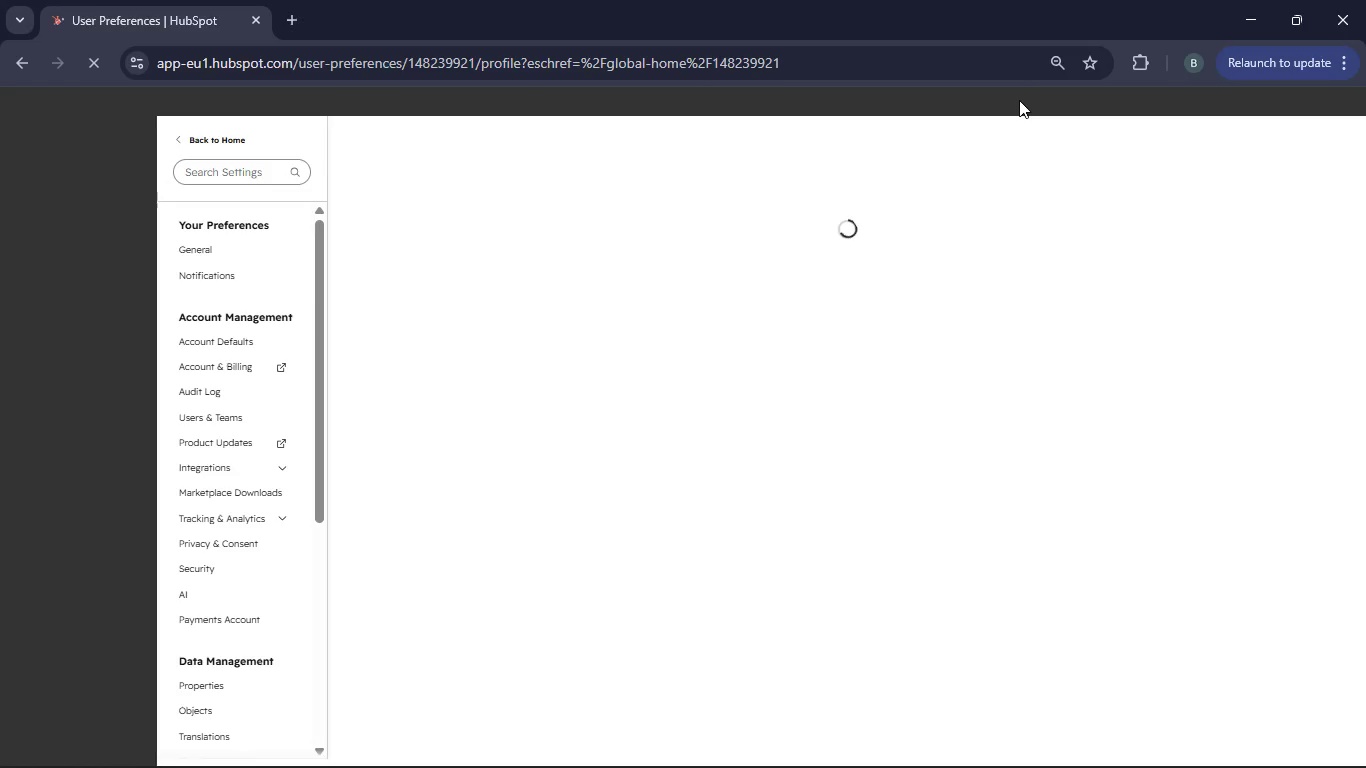 
scroll: coordinate [252, 445], scroll_direction: down, amount: 1.0
 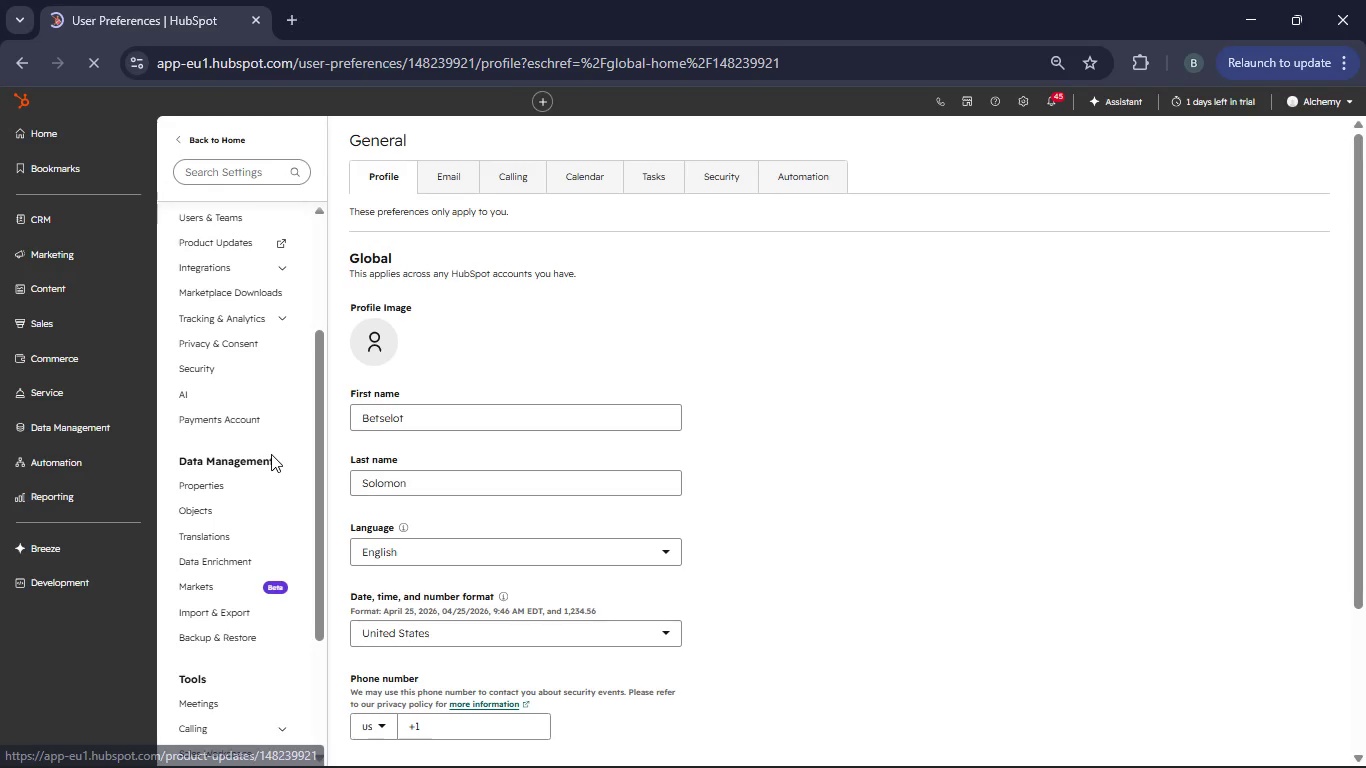 
left_click([229, 483])
 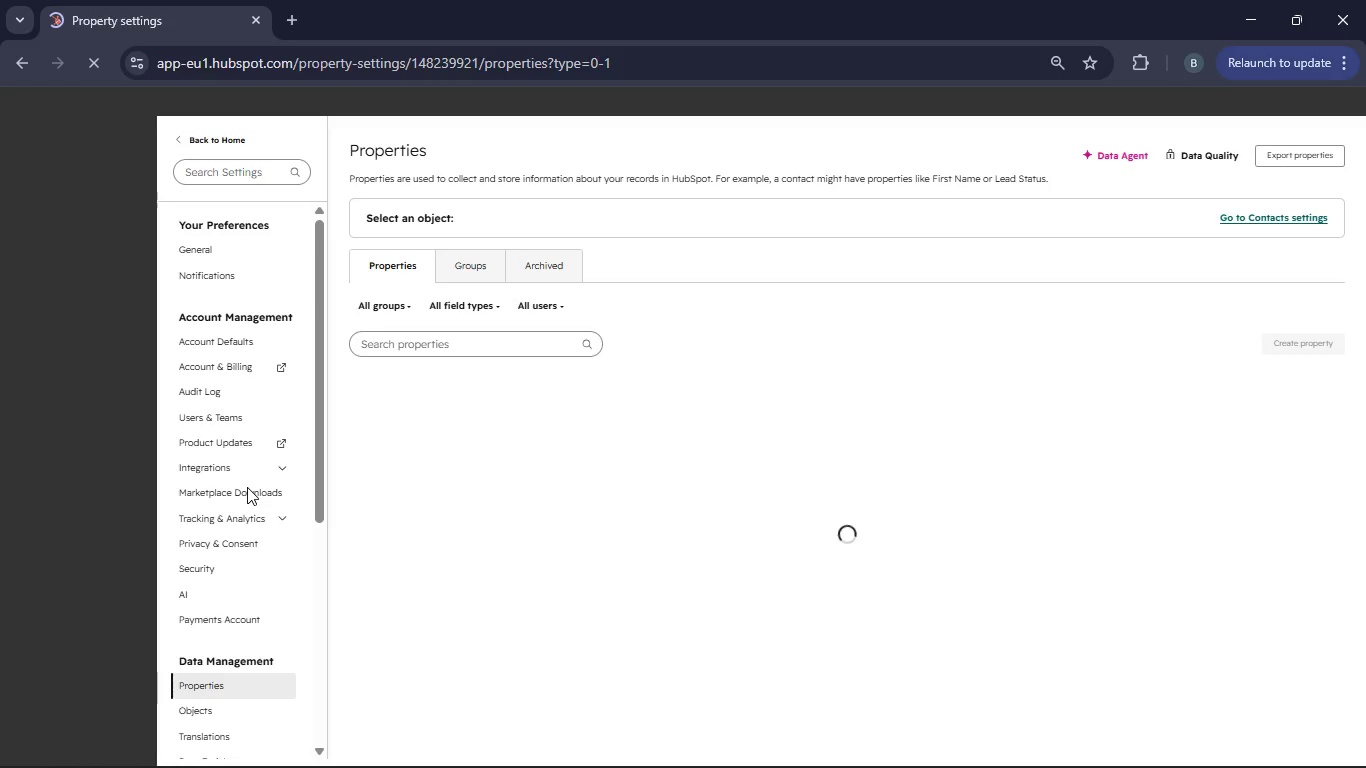 
wait(8.61)
 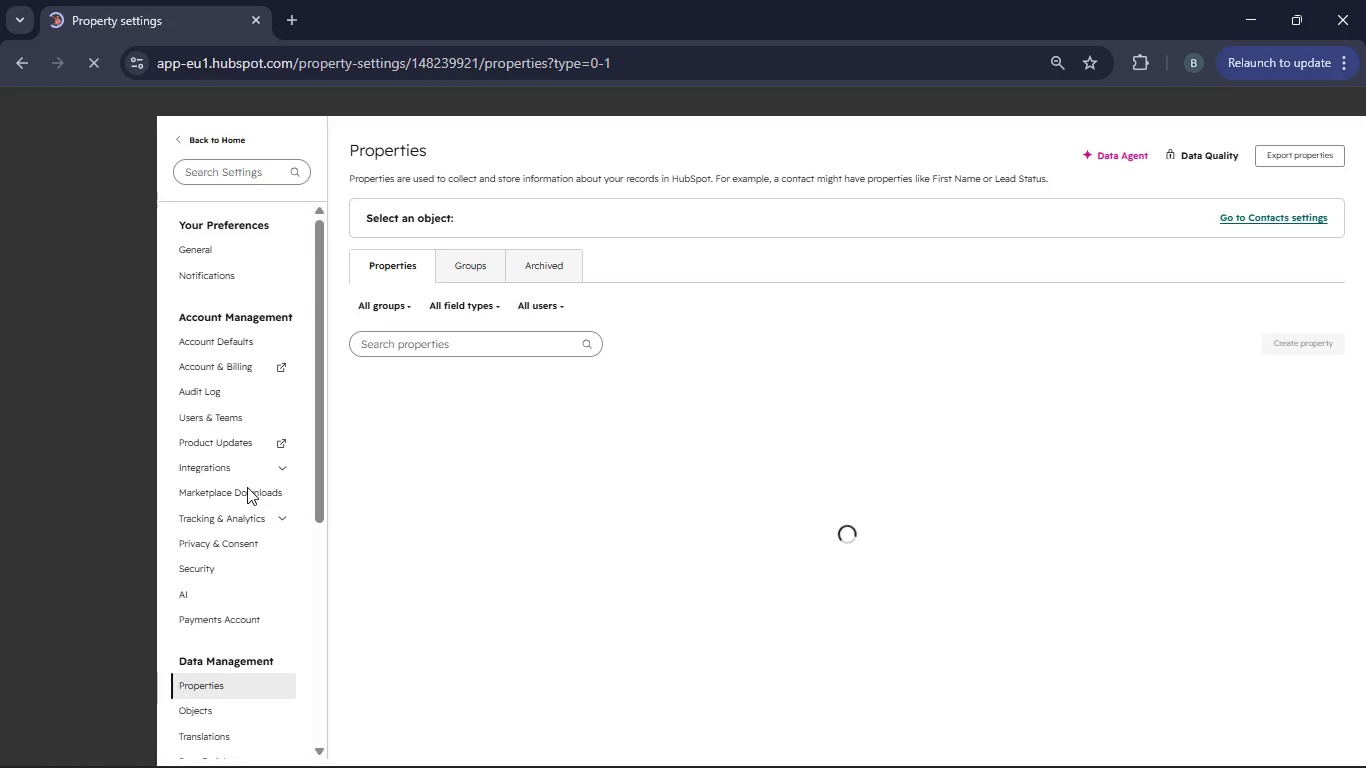 
left_click([642, 230])
 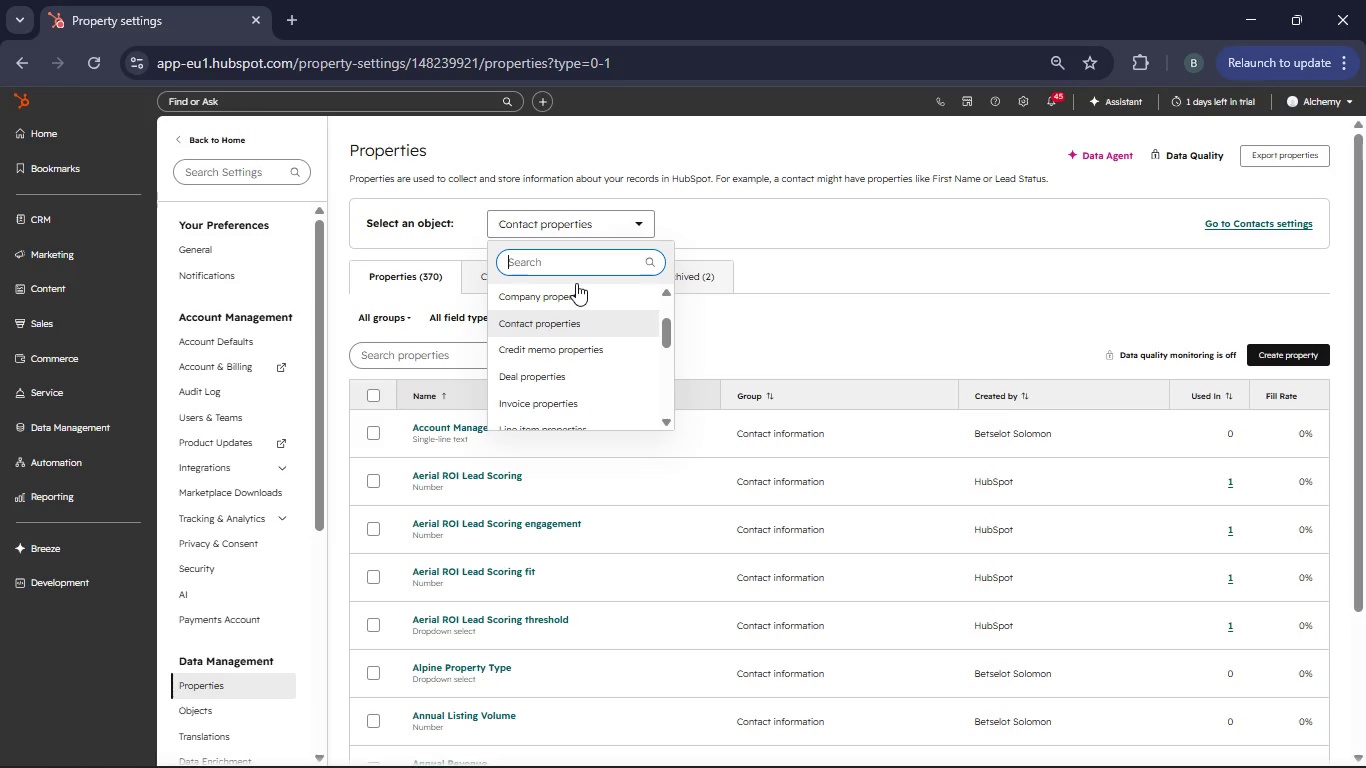 
left_click([529, 319])
 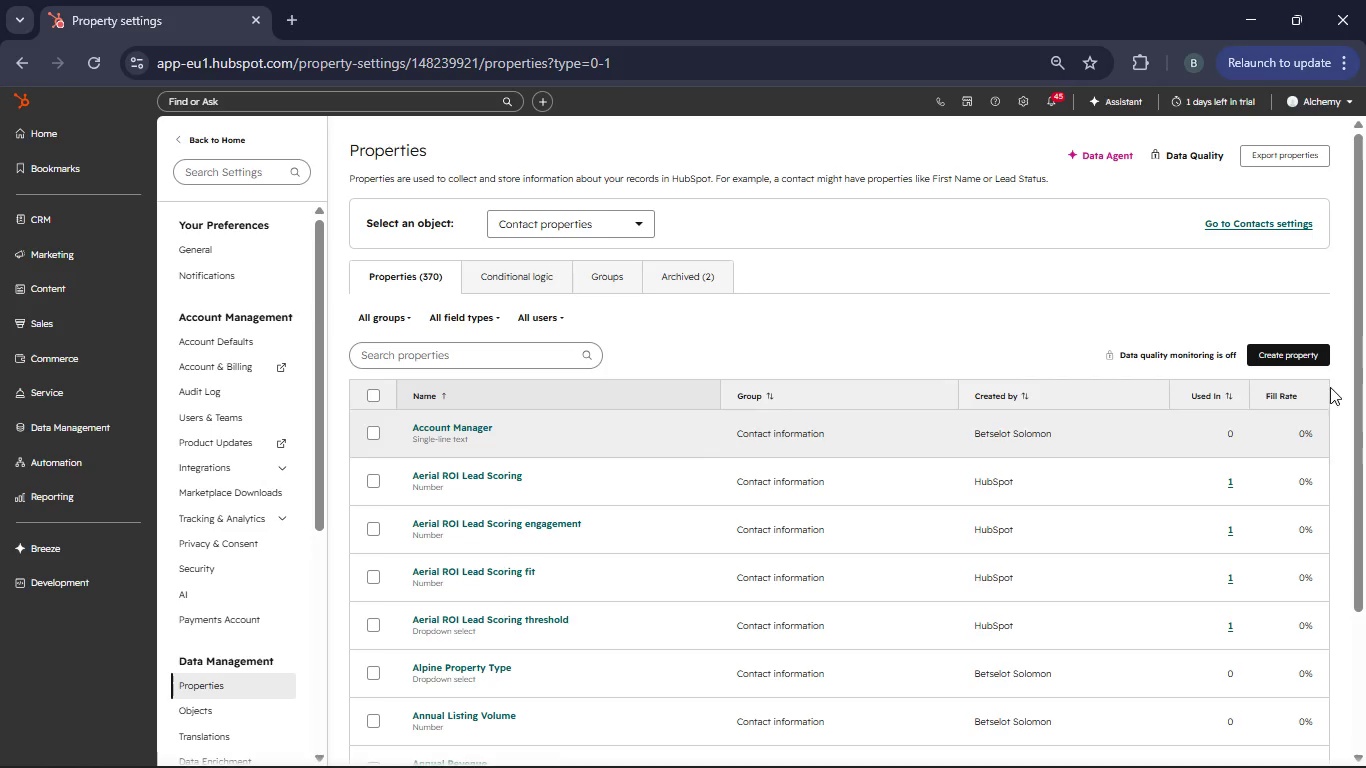 
wait(5.16)
 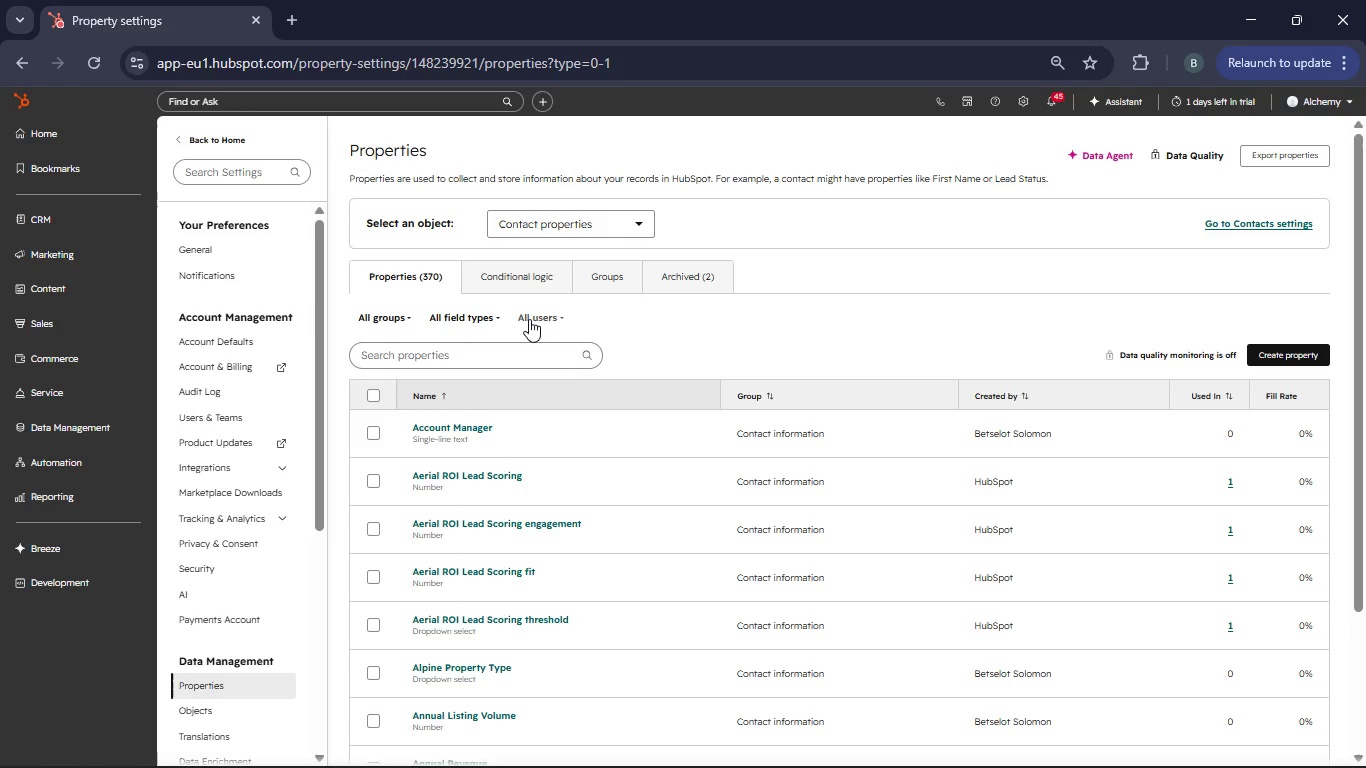 
left_click([411, 362])
 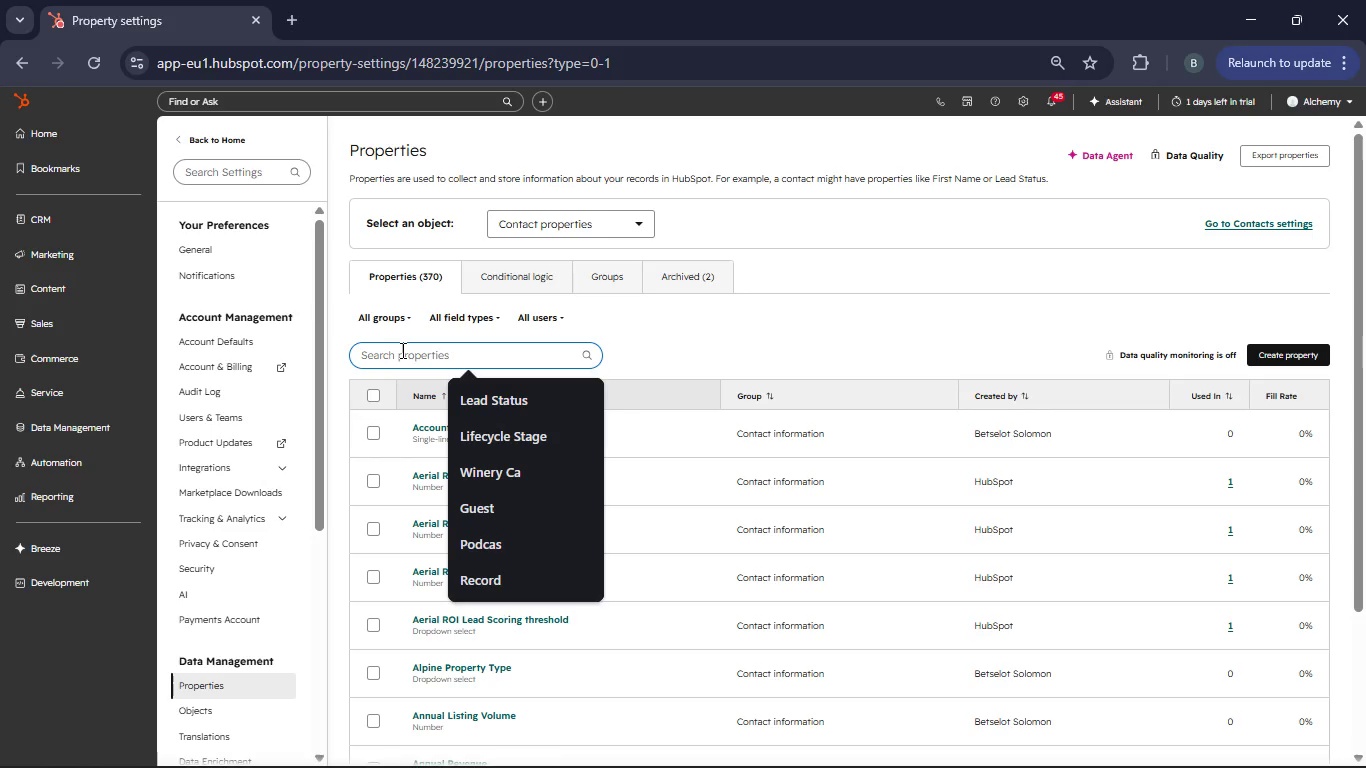 
type(Comt)
key(Backspace)
key(Backspace)
type(ntct Id)
 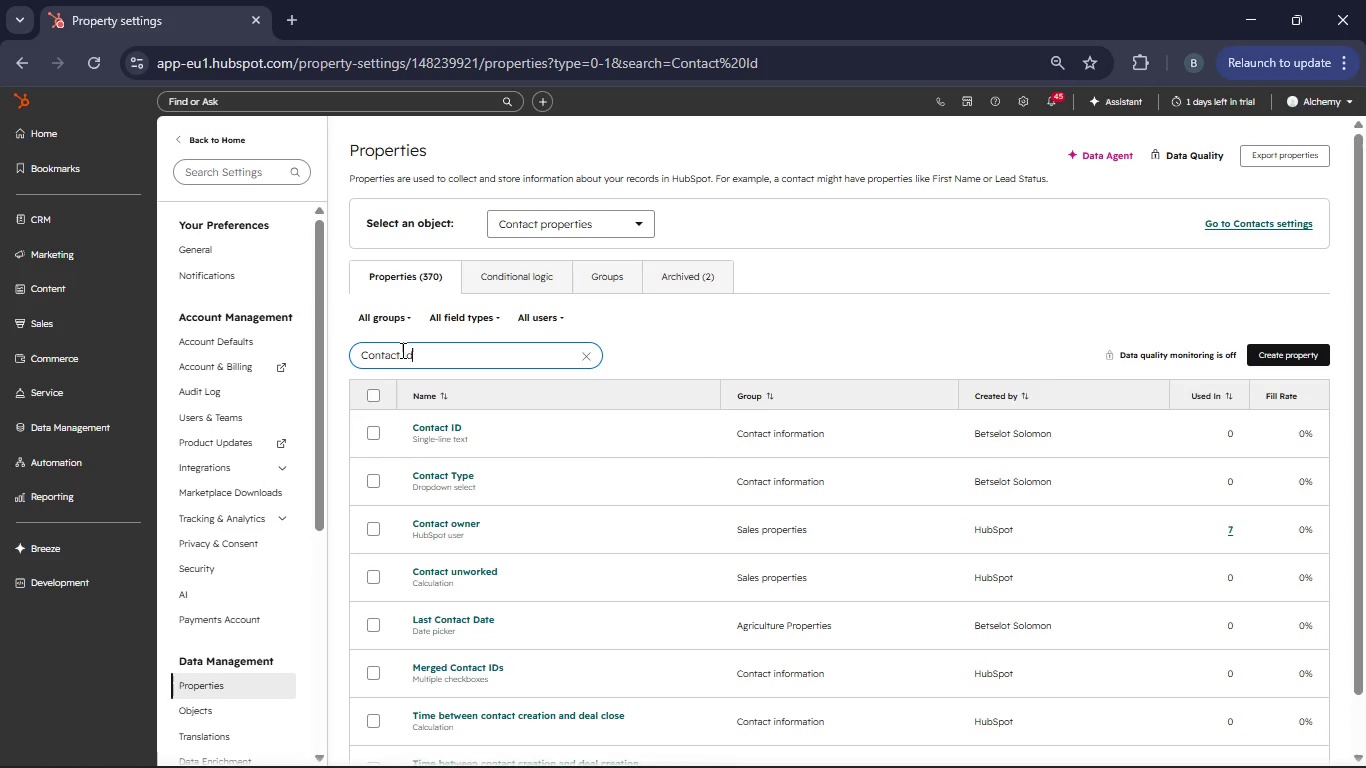 
hold_key(key=A, duration=14.66)
 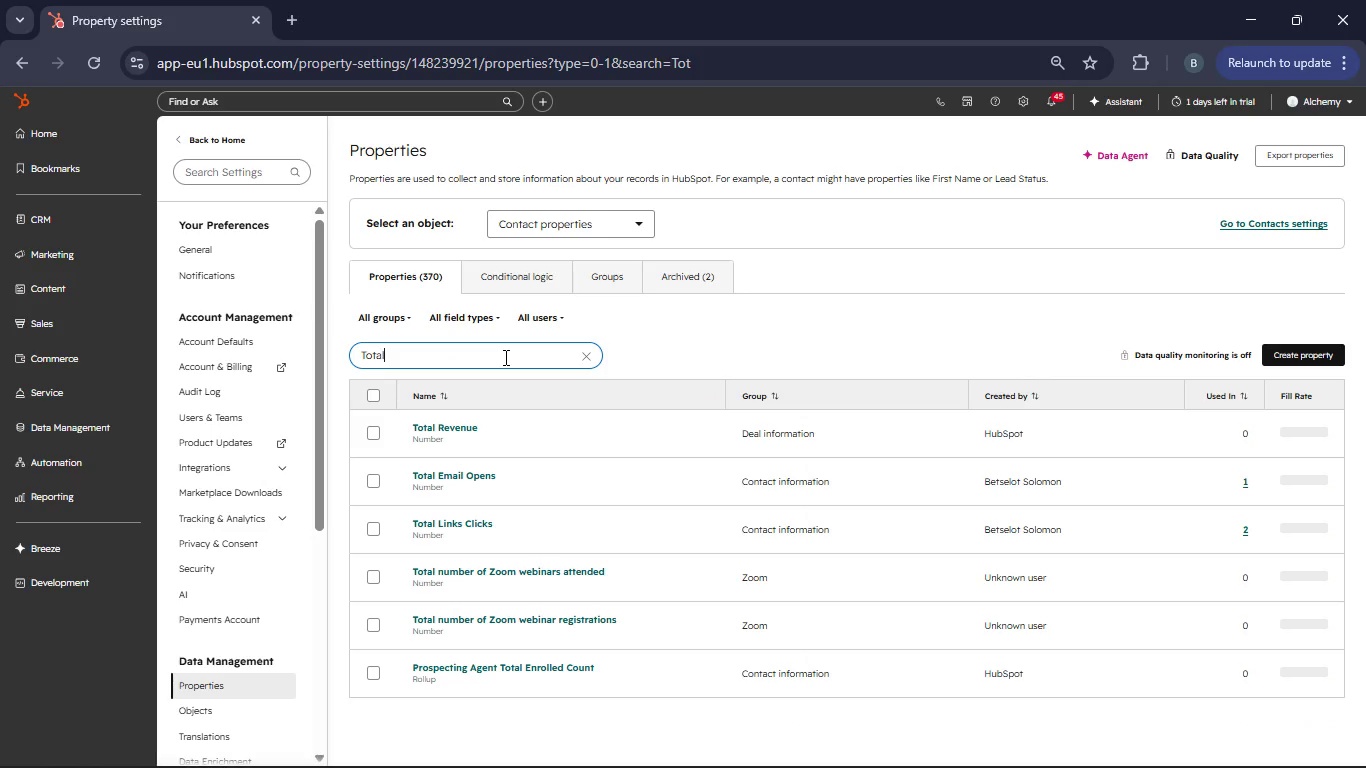 
left_click([379, 433])
 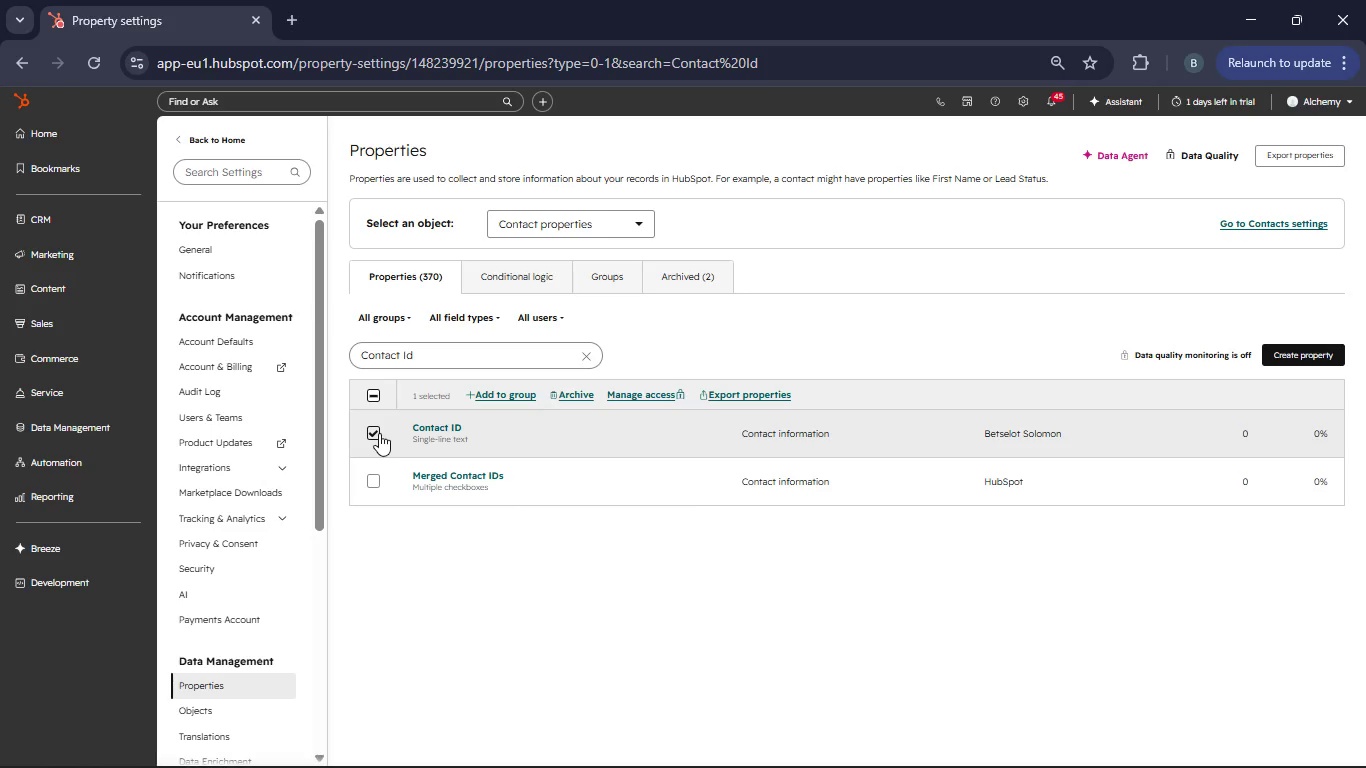 
left_click([379, 433])
 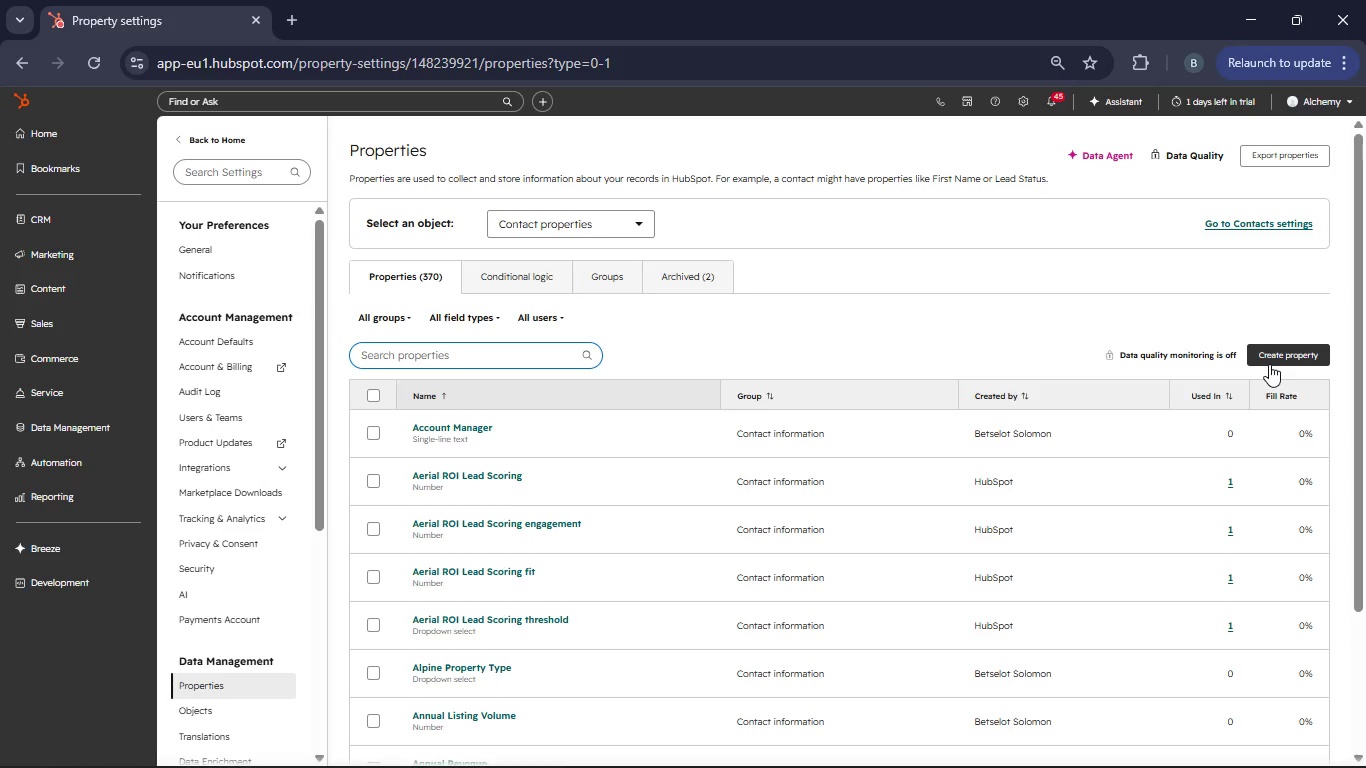 
left_click([1267, 362])
 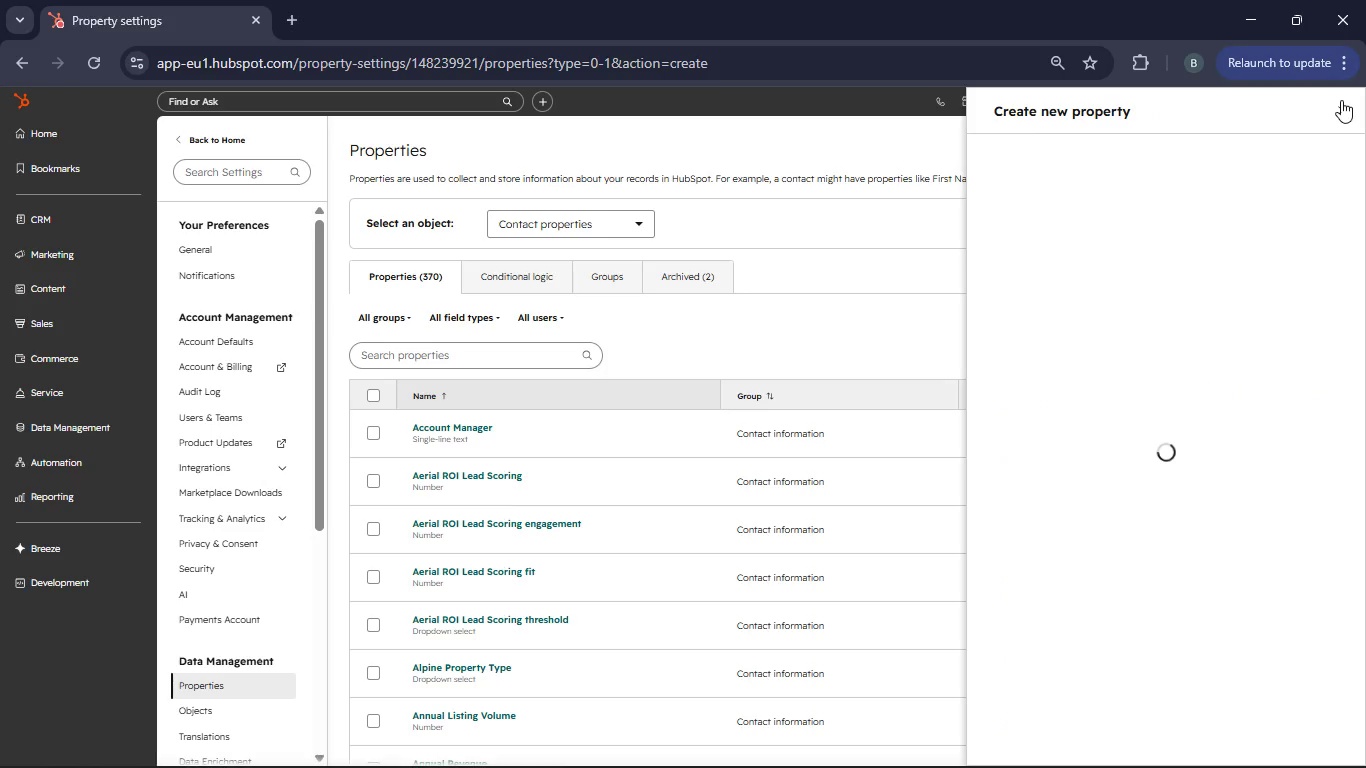 
left_click([1340, 109])
 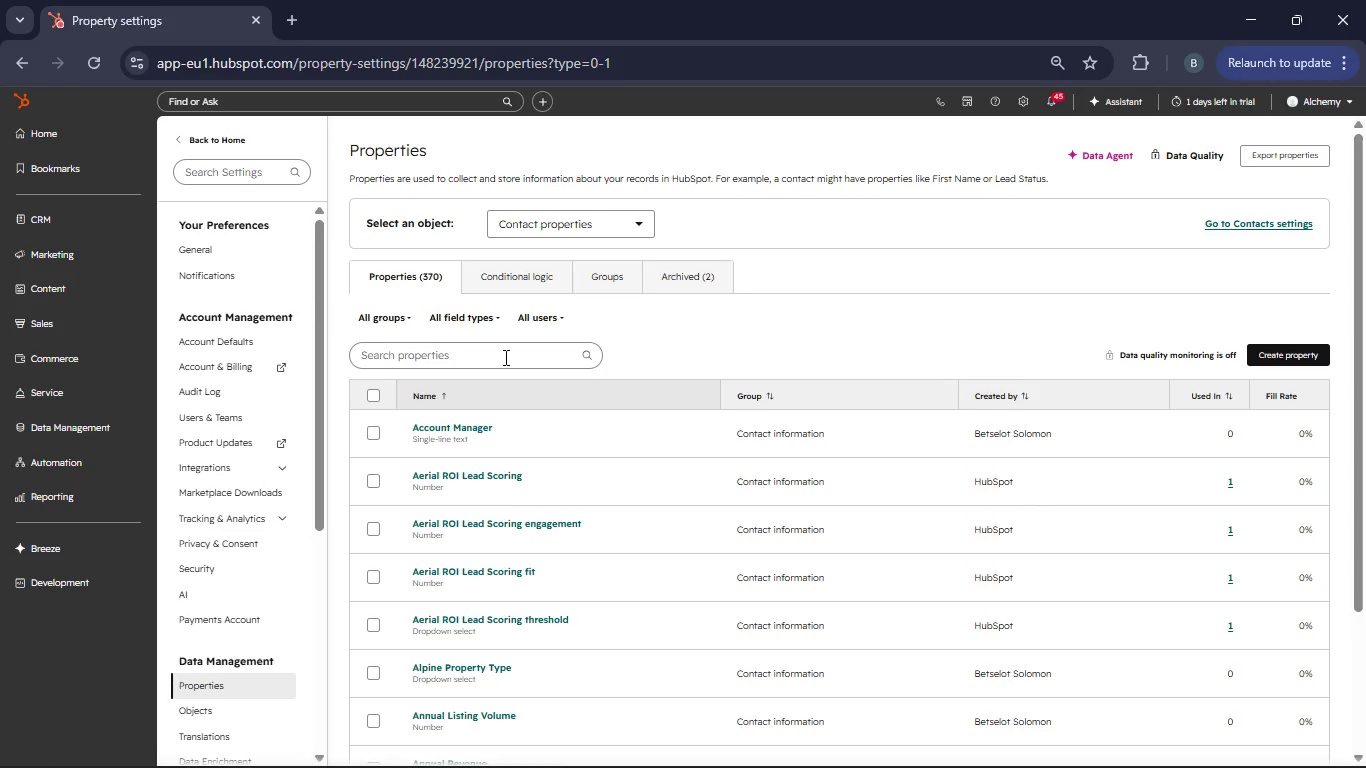 
left_click([504, 357])
 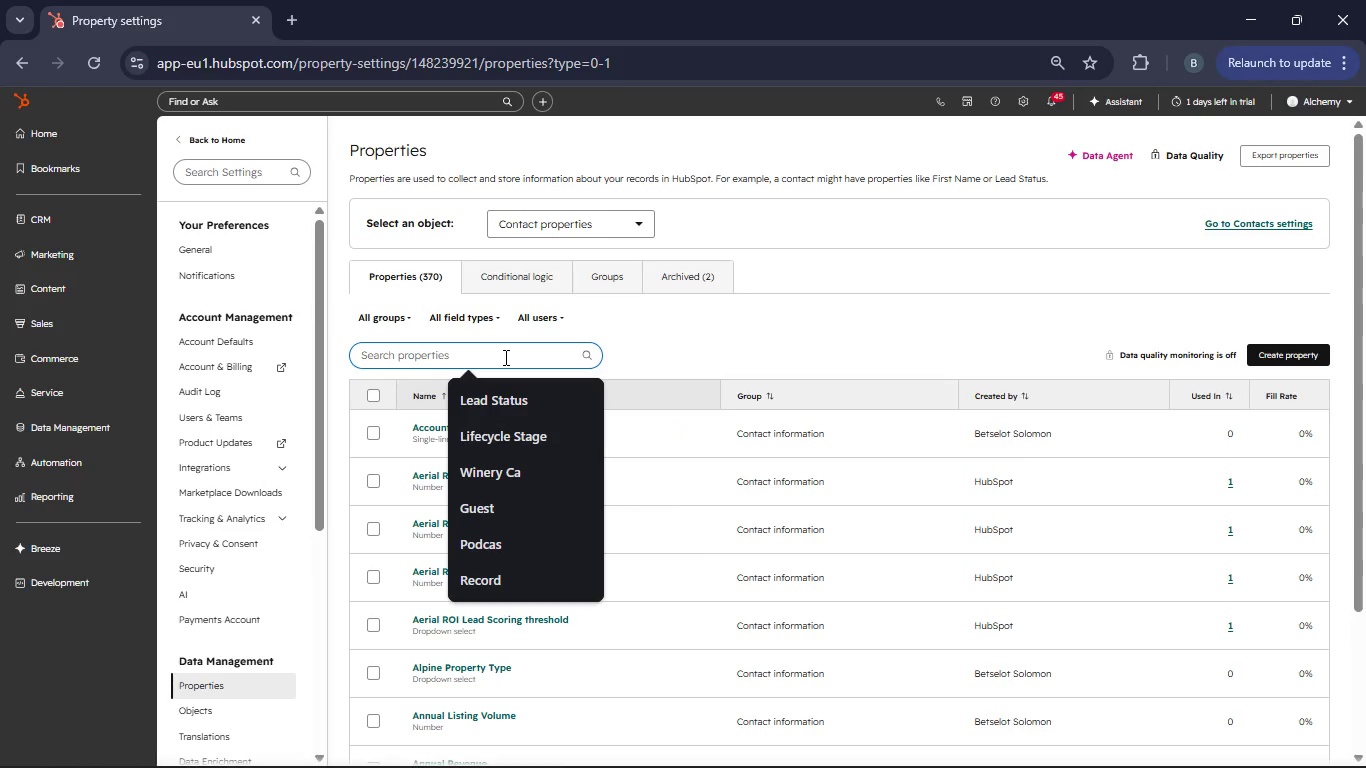 
type(Totl Revenue)
 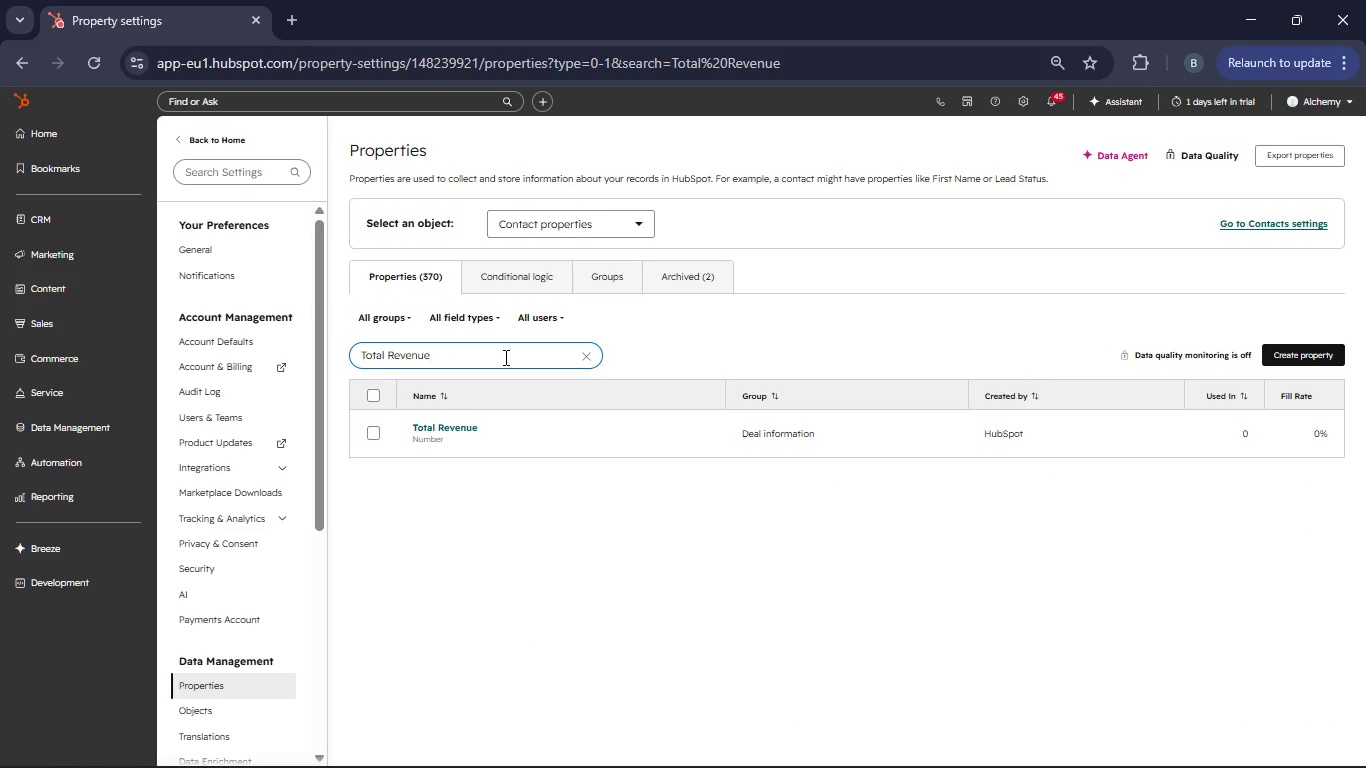 
double_click([378, 428])
 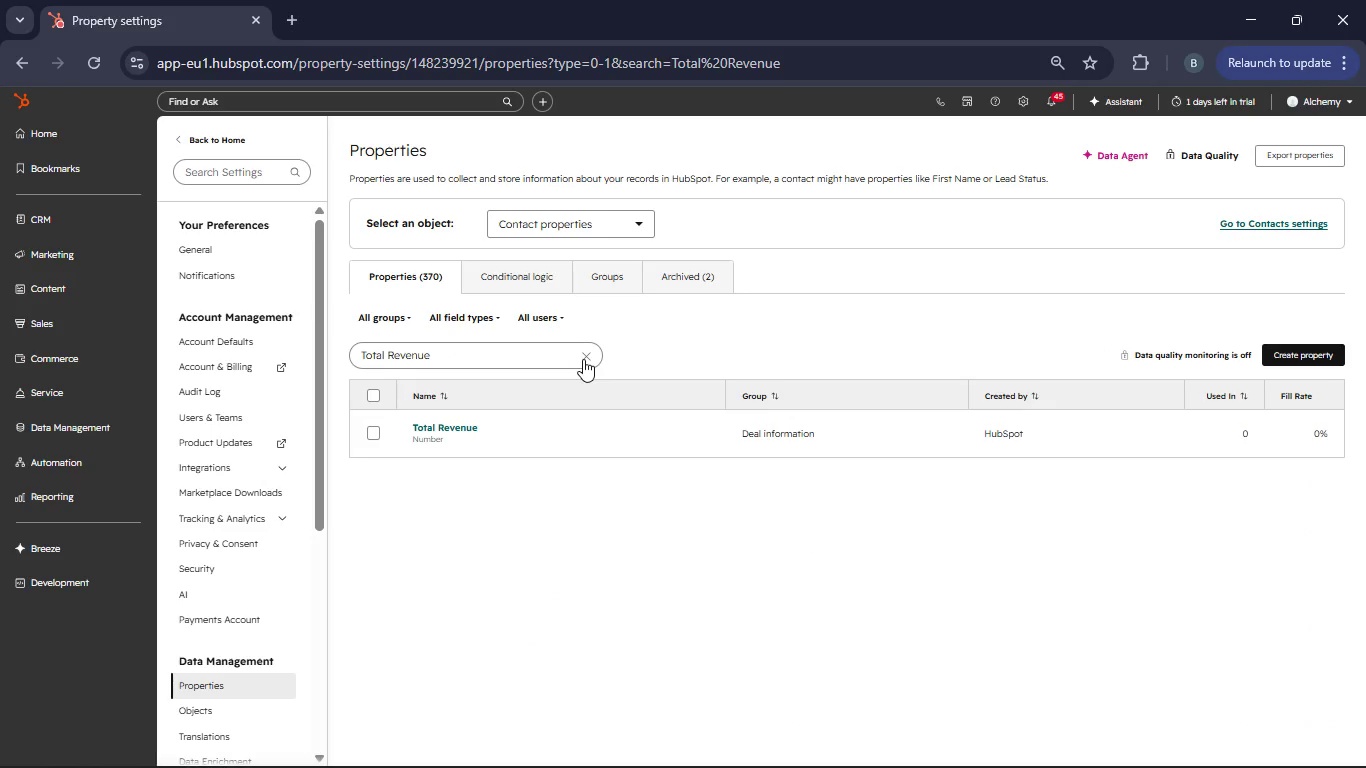 
left_click([583, 359])
 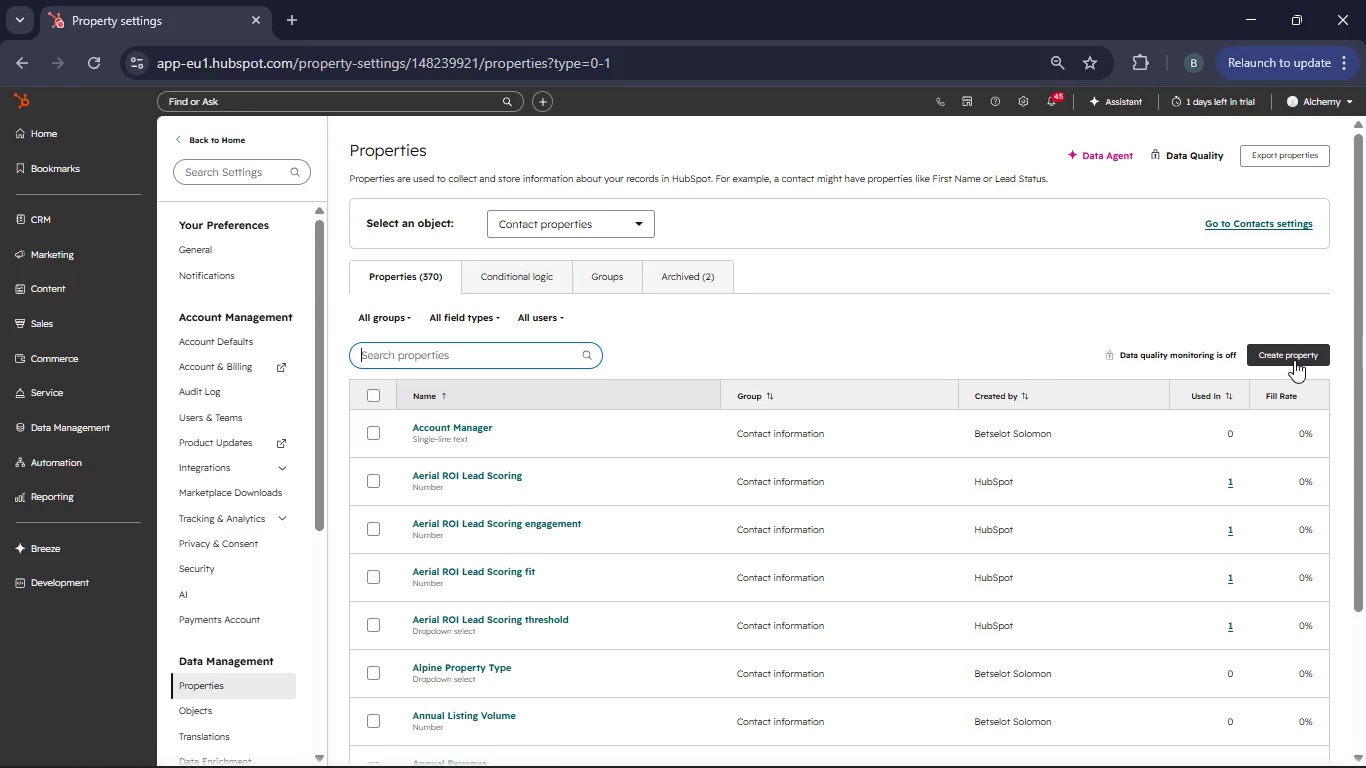 
left_click([1294, 360])
 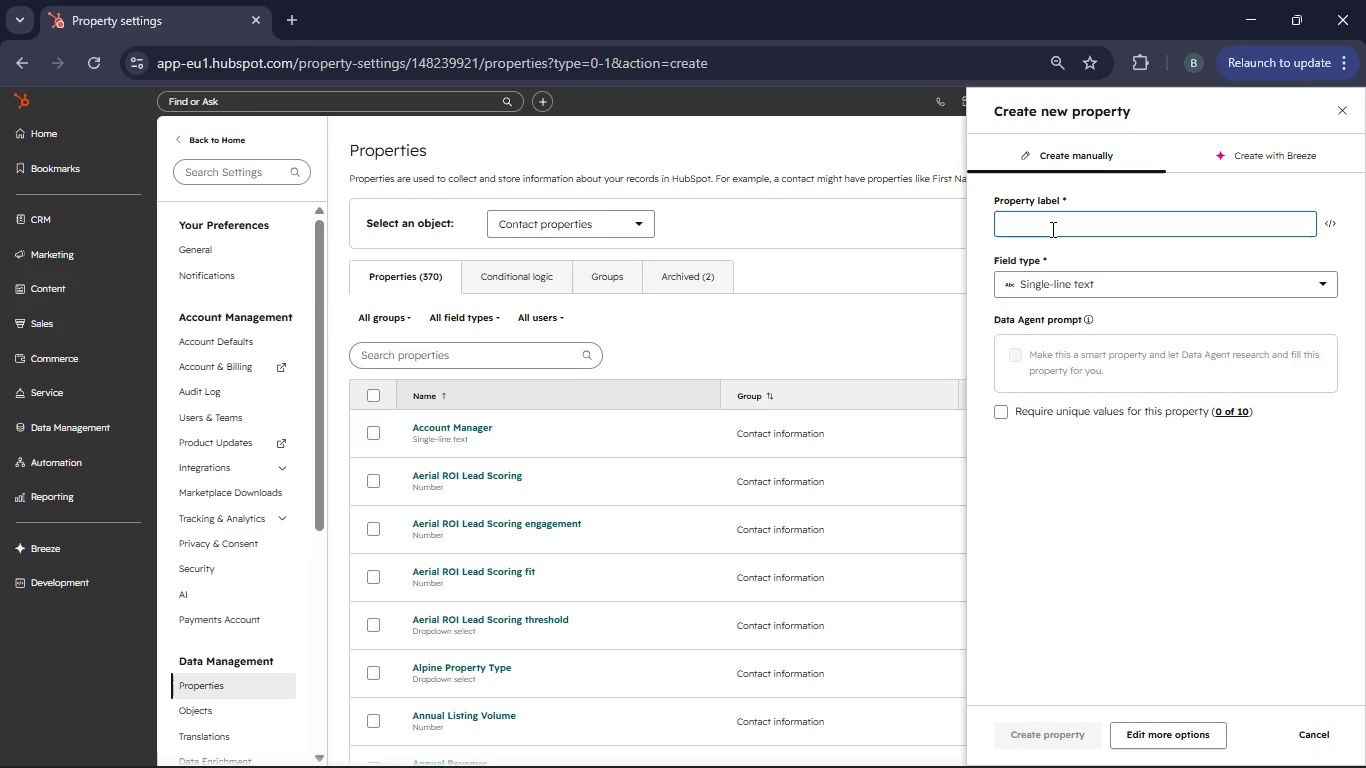 
type(Last Purchase Date)
 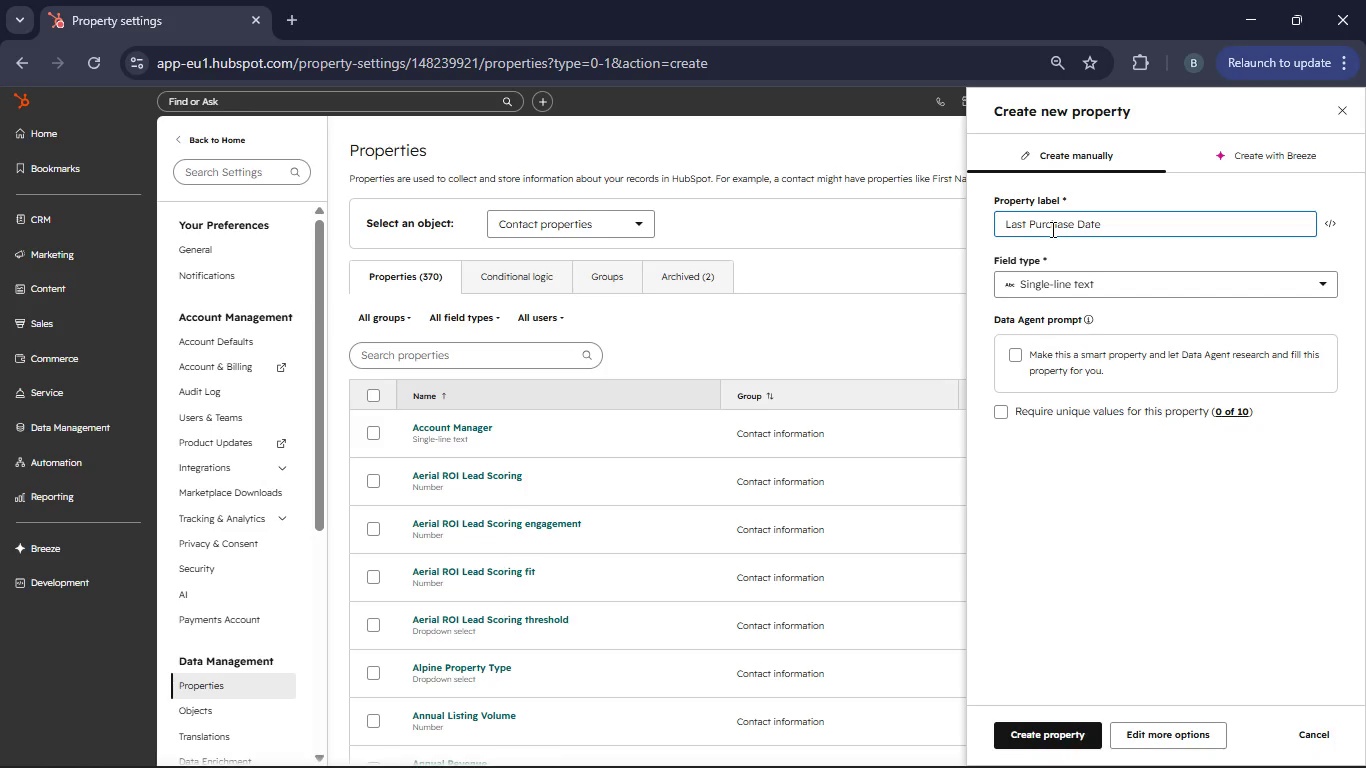 
wait(5.94)
 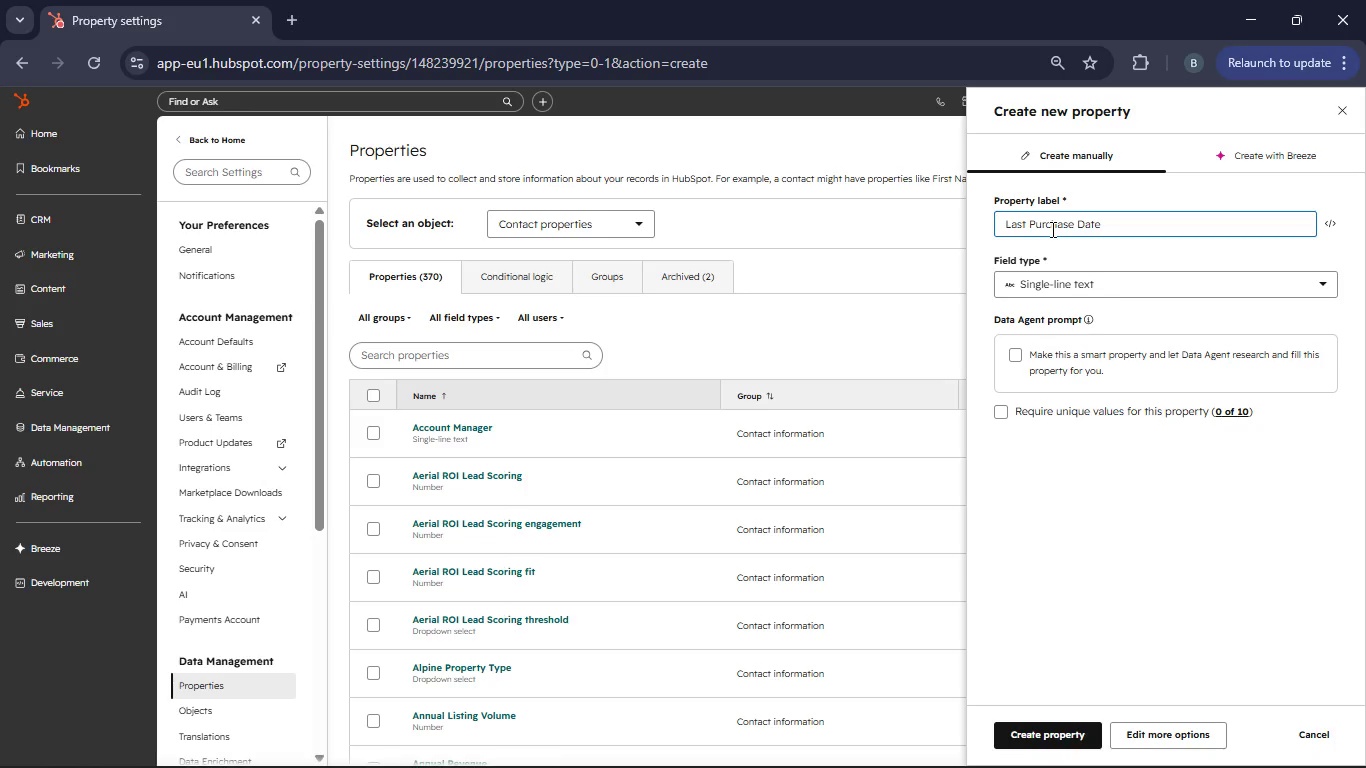 
scroll: coordinate [1082, 482], scroll_direction: down, amount: 3.0
 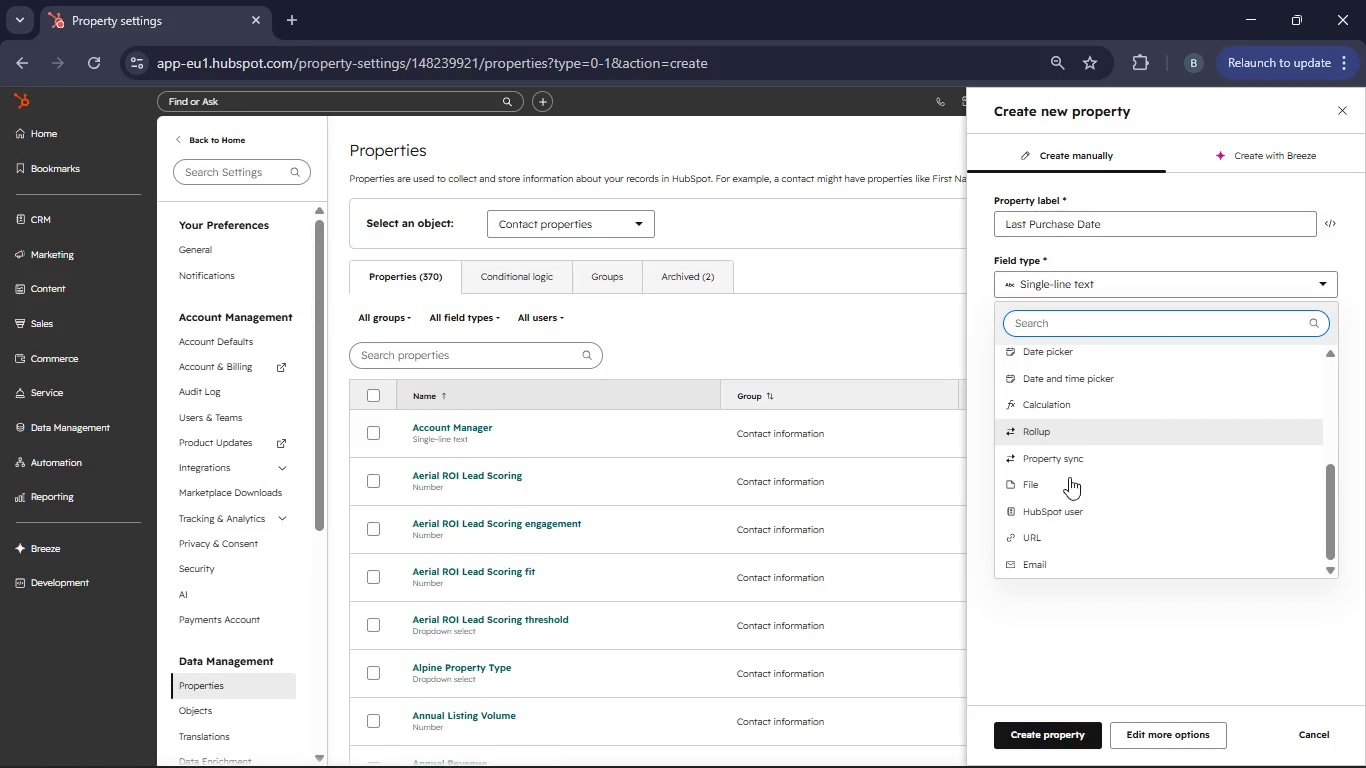 
mouse_move([1053, 462])
 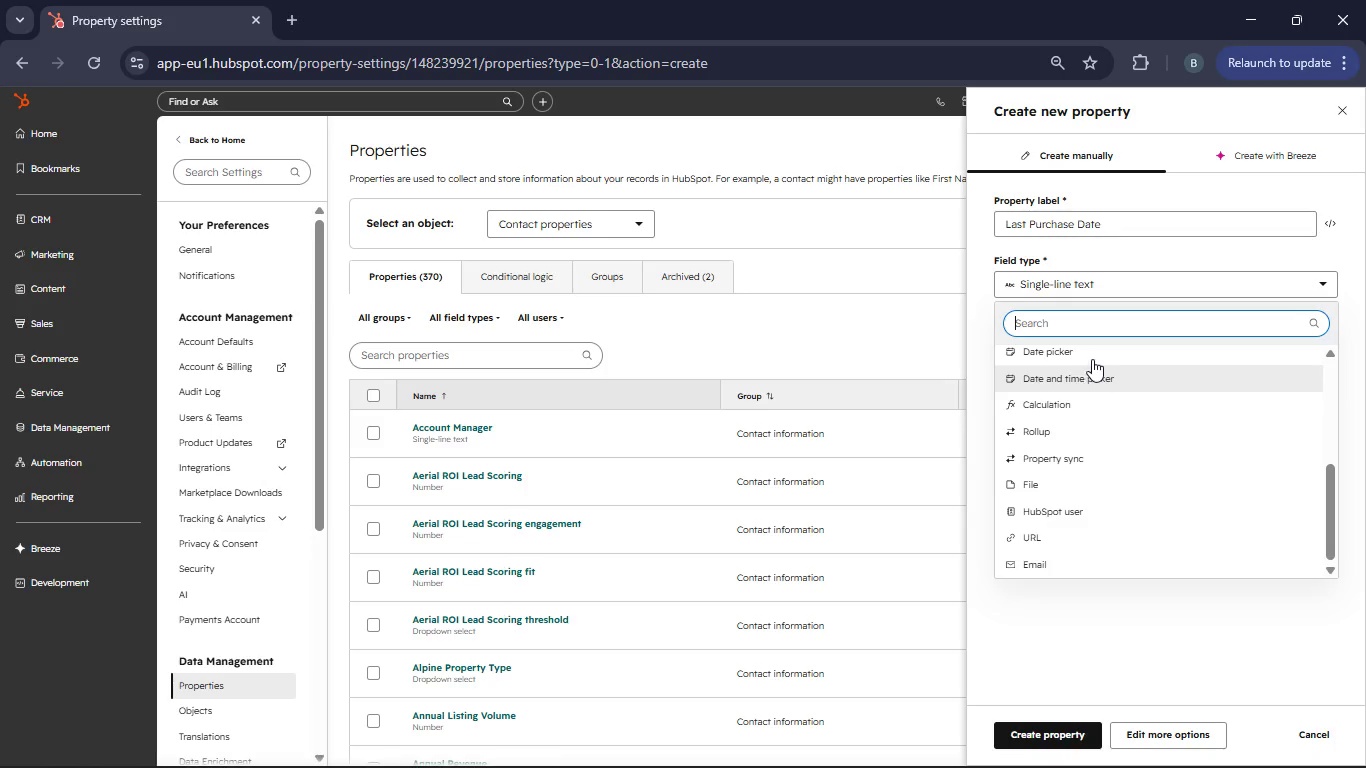 
left_click([1092, 359])
 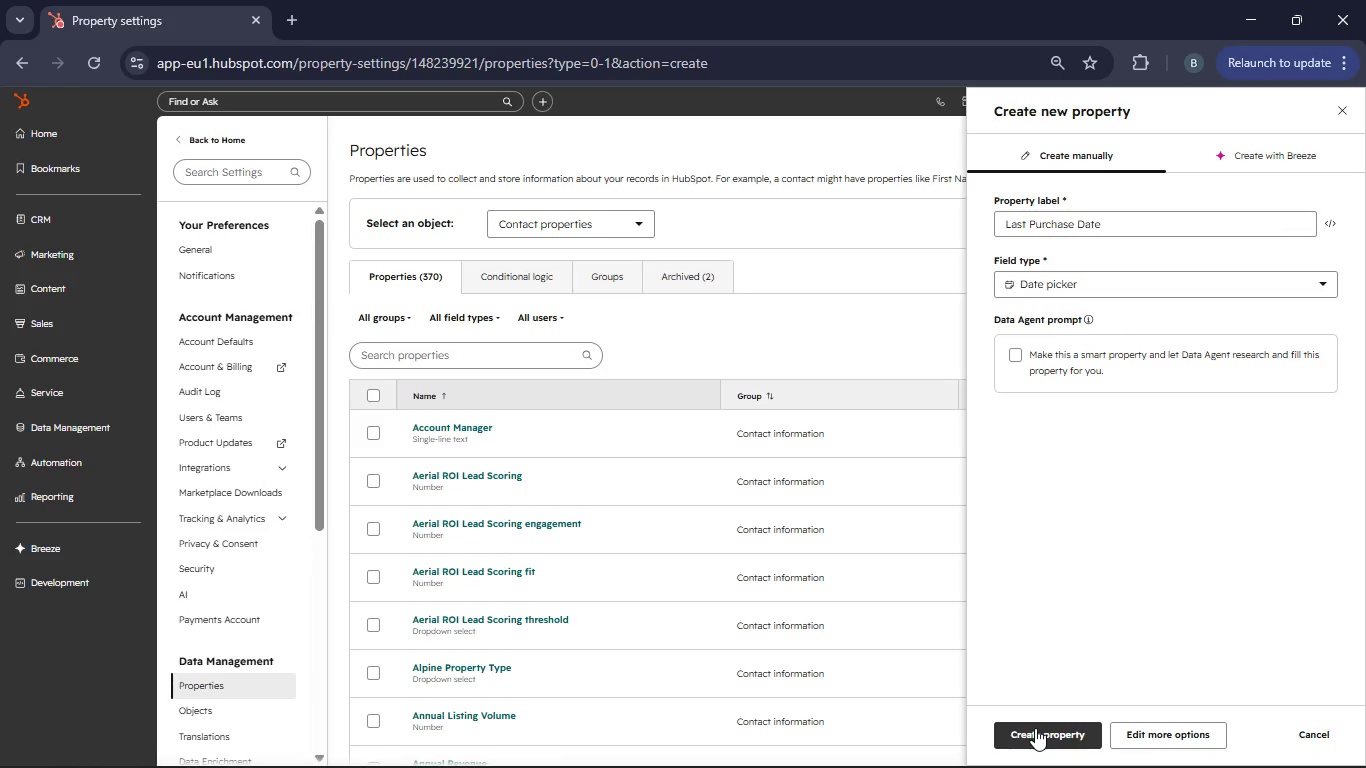 
left_click([1033, 729])
 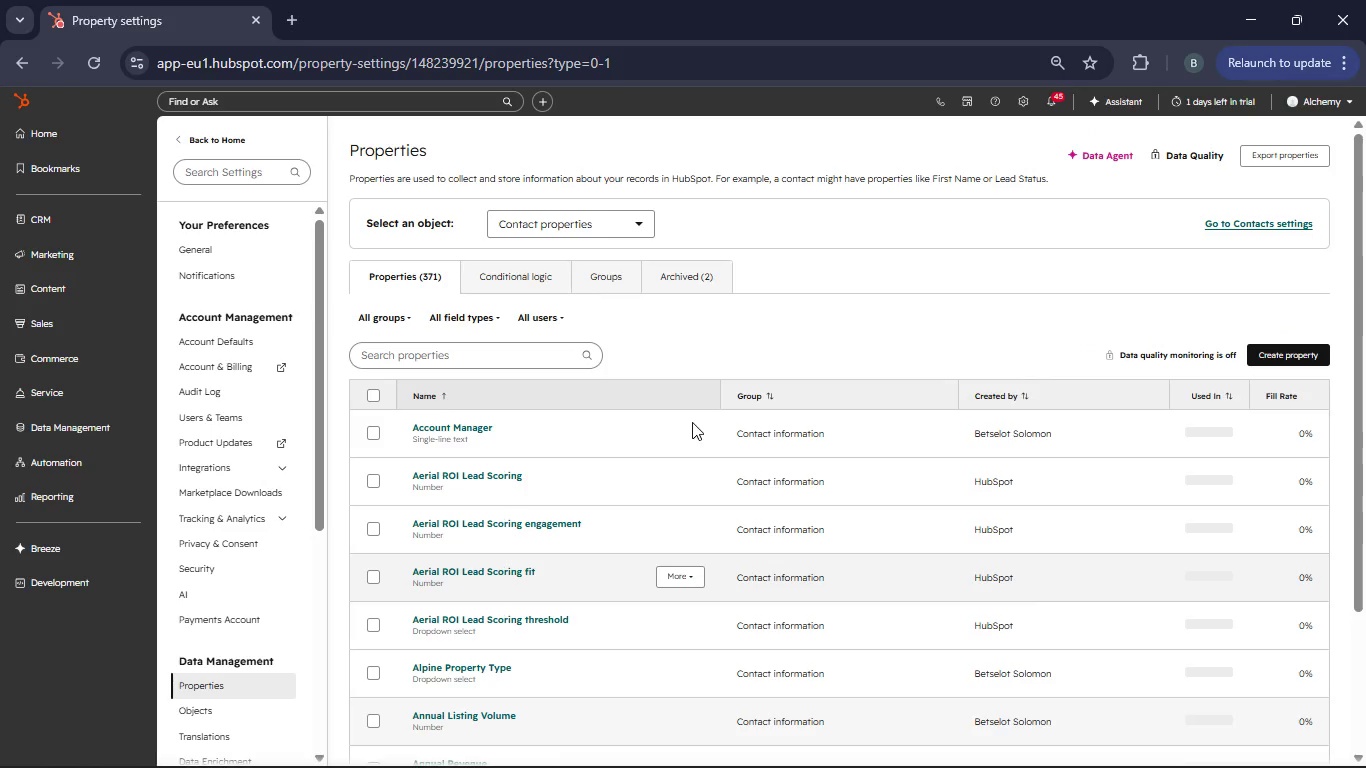 
left_click([443, 360])
 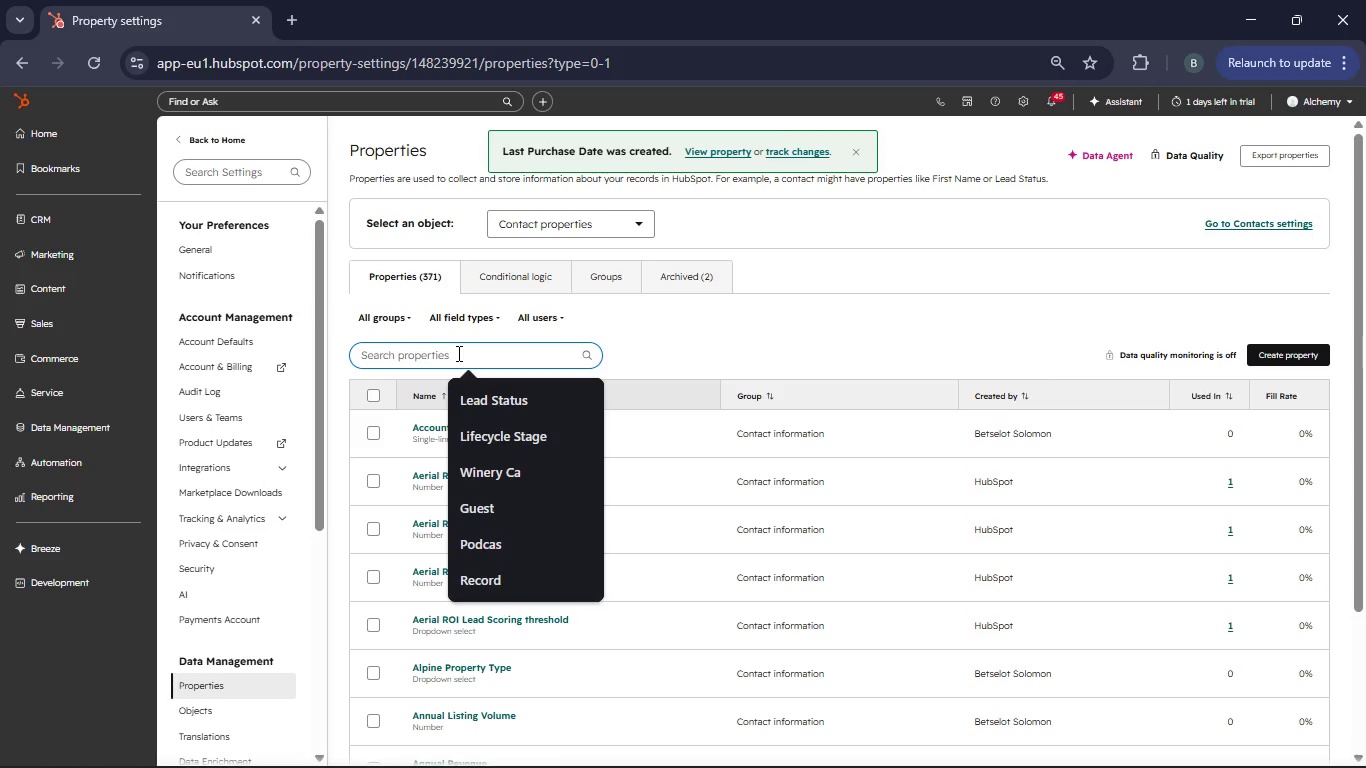 
type(Last PrchaseDate)
 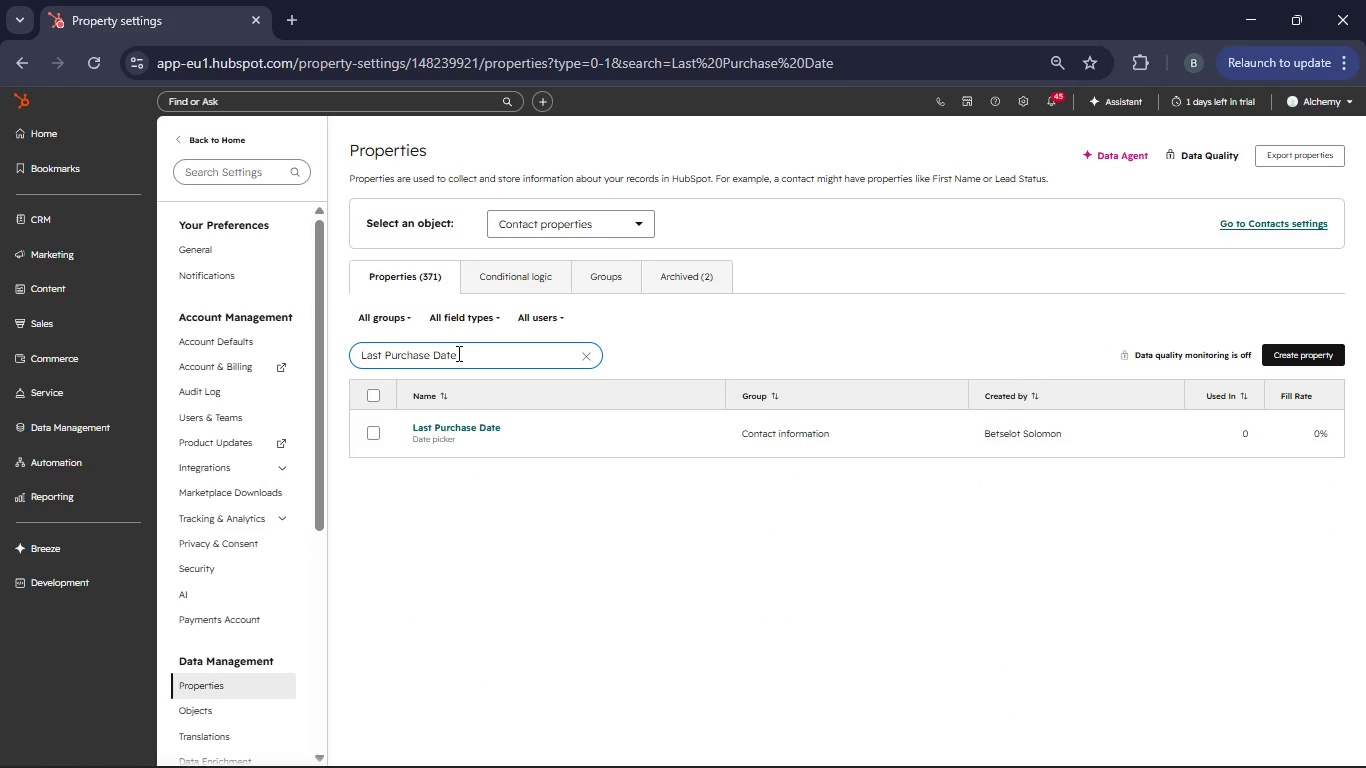 
 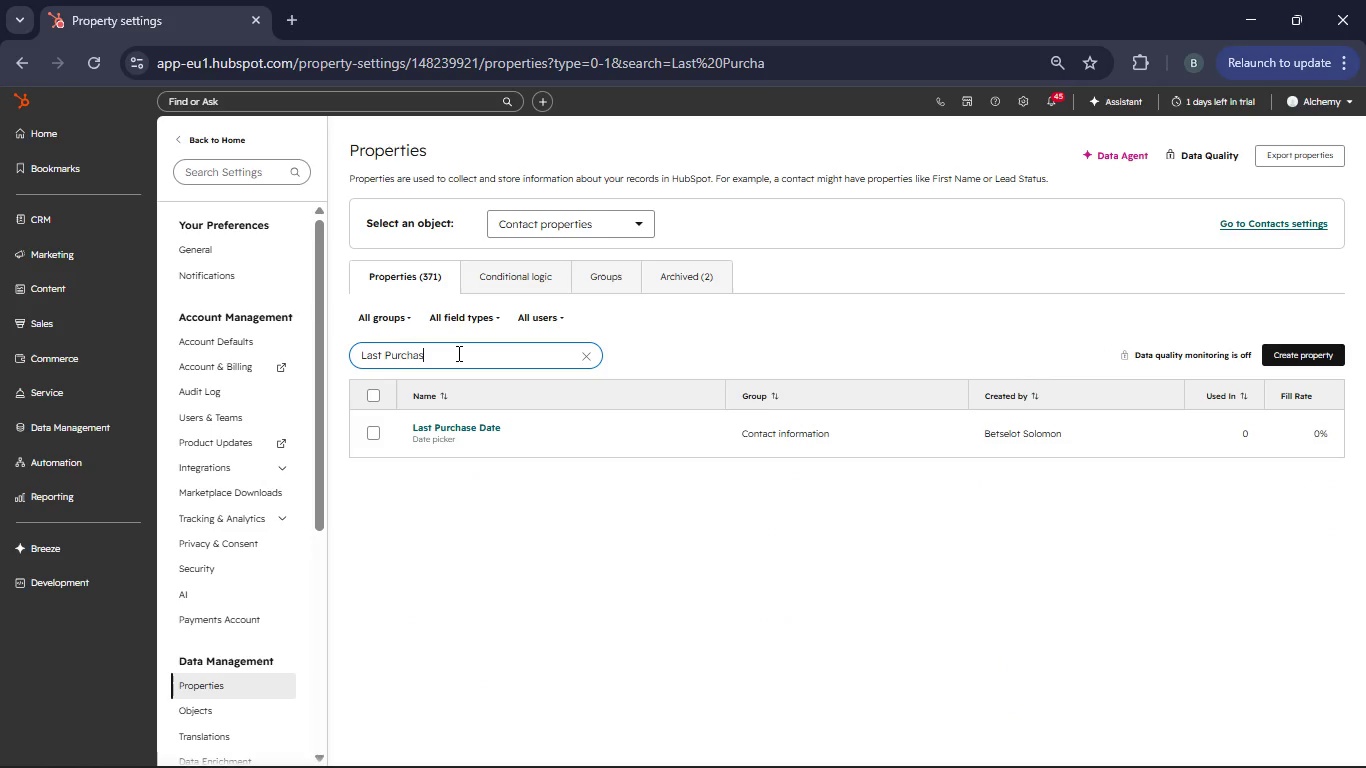 
hold_key(key=Space, duration=17.22)
 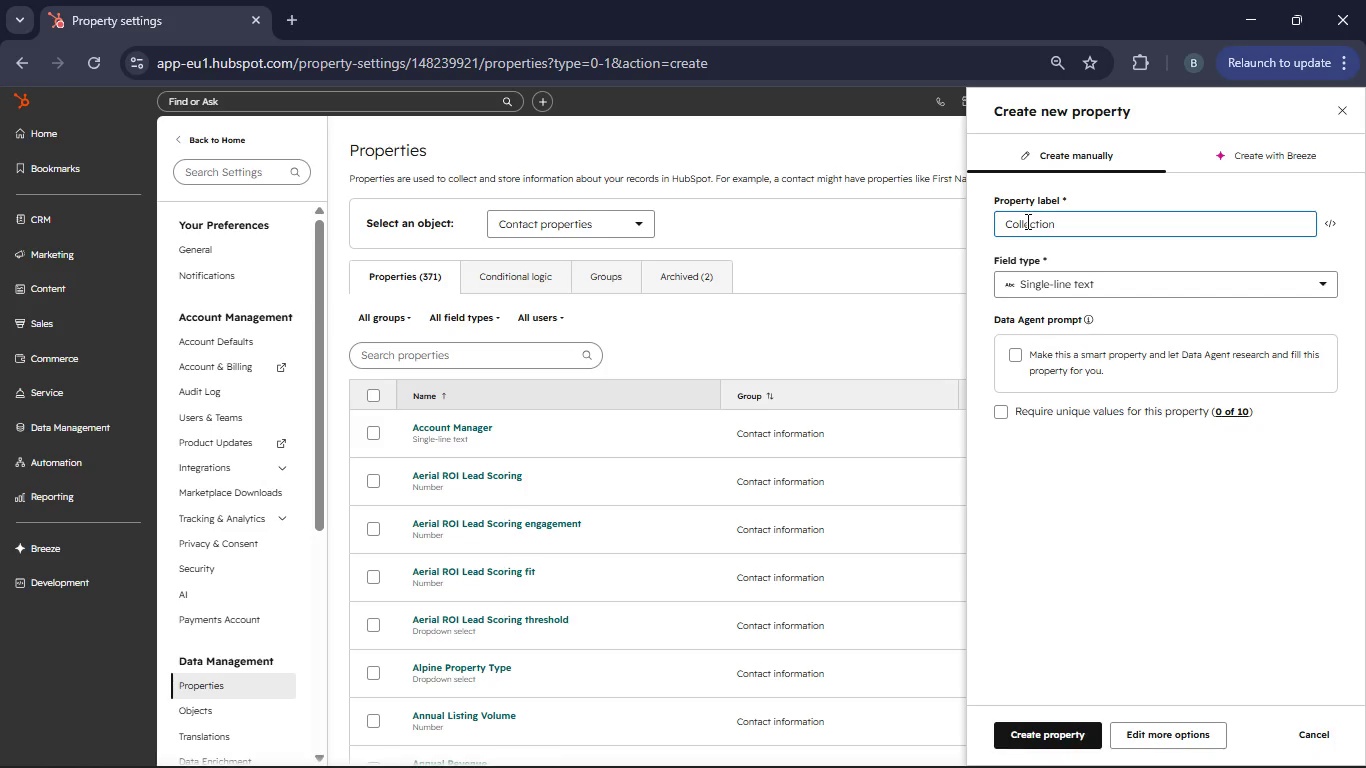 
left_click([584, 357])
 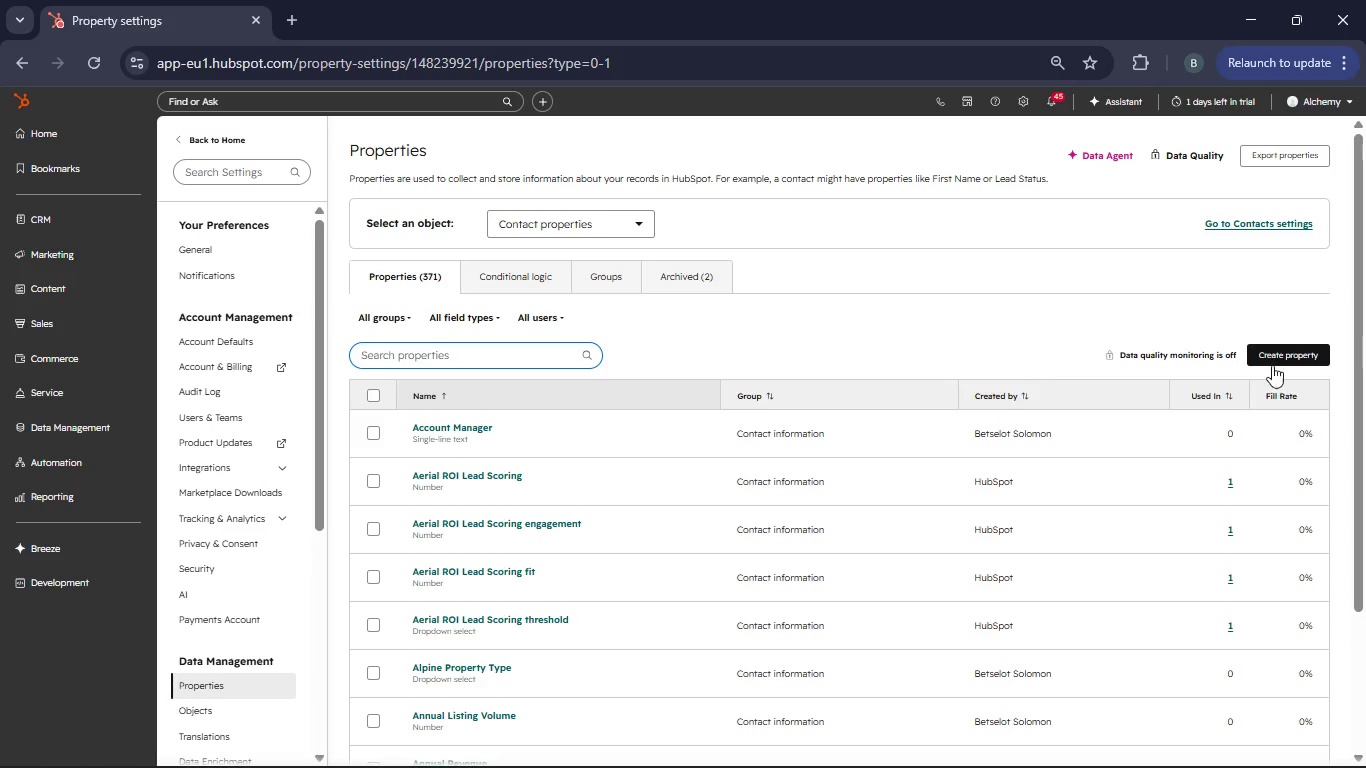 
left_click([1271, 359])
 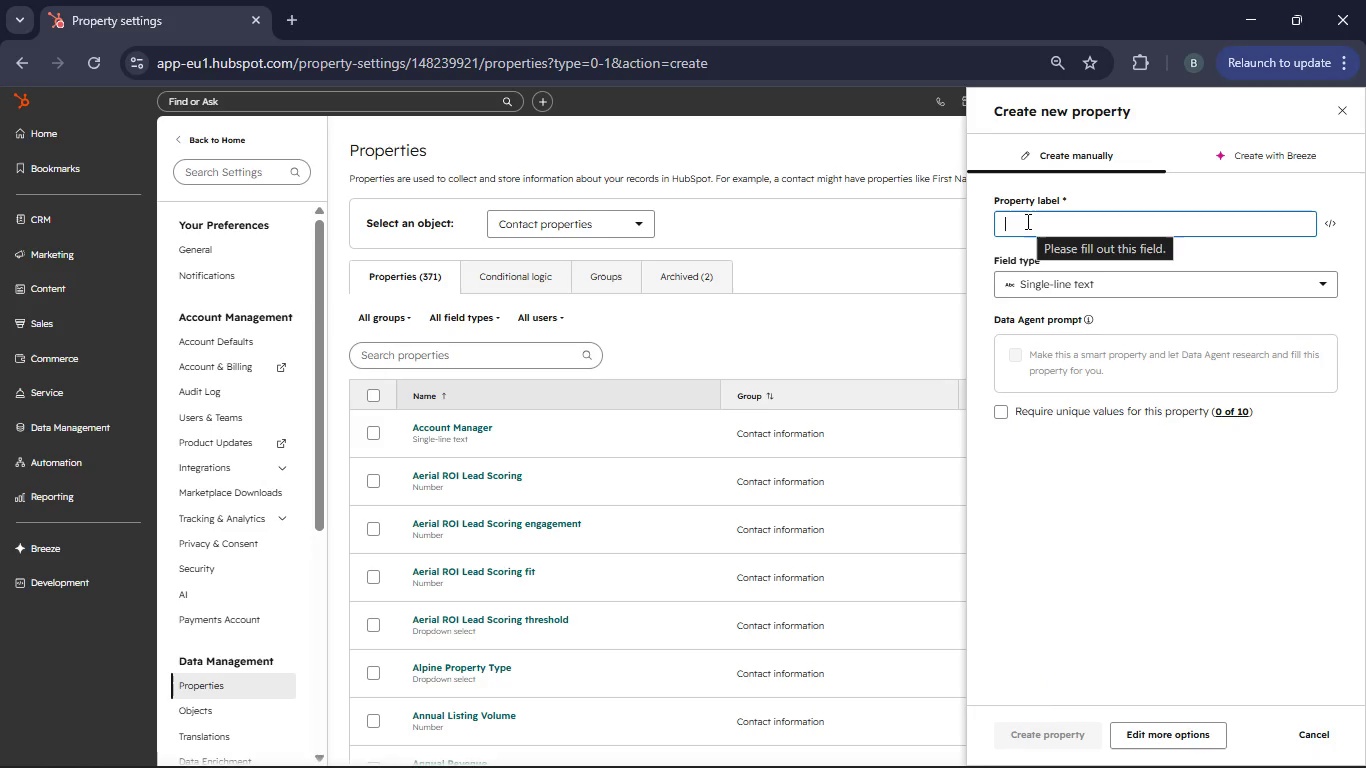 
type([End][End]CollectionInterest)
 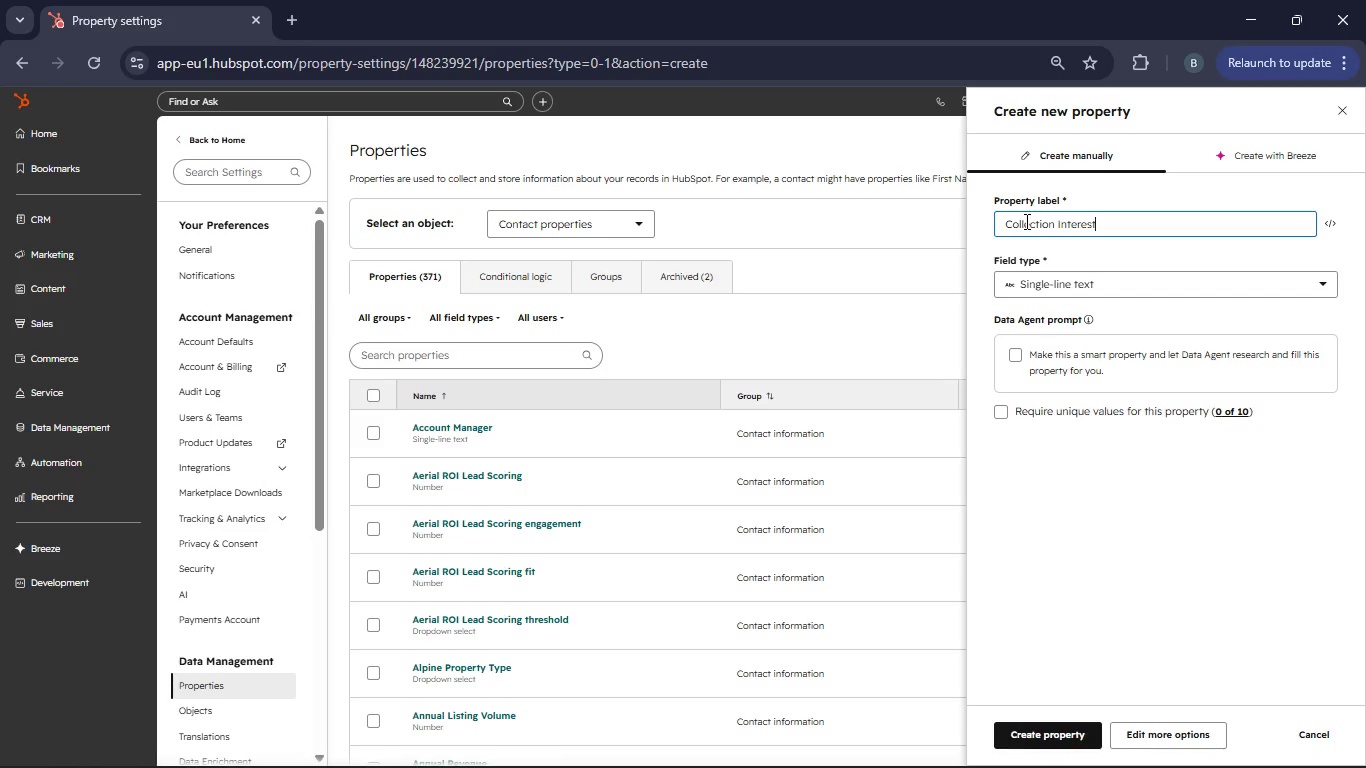 
left_click([1325, 287])
 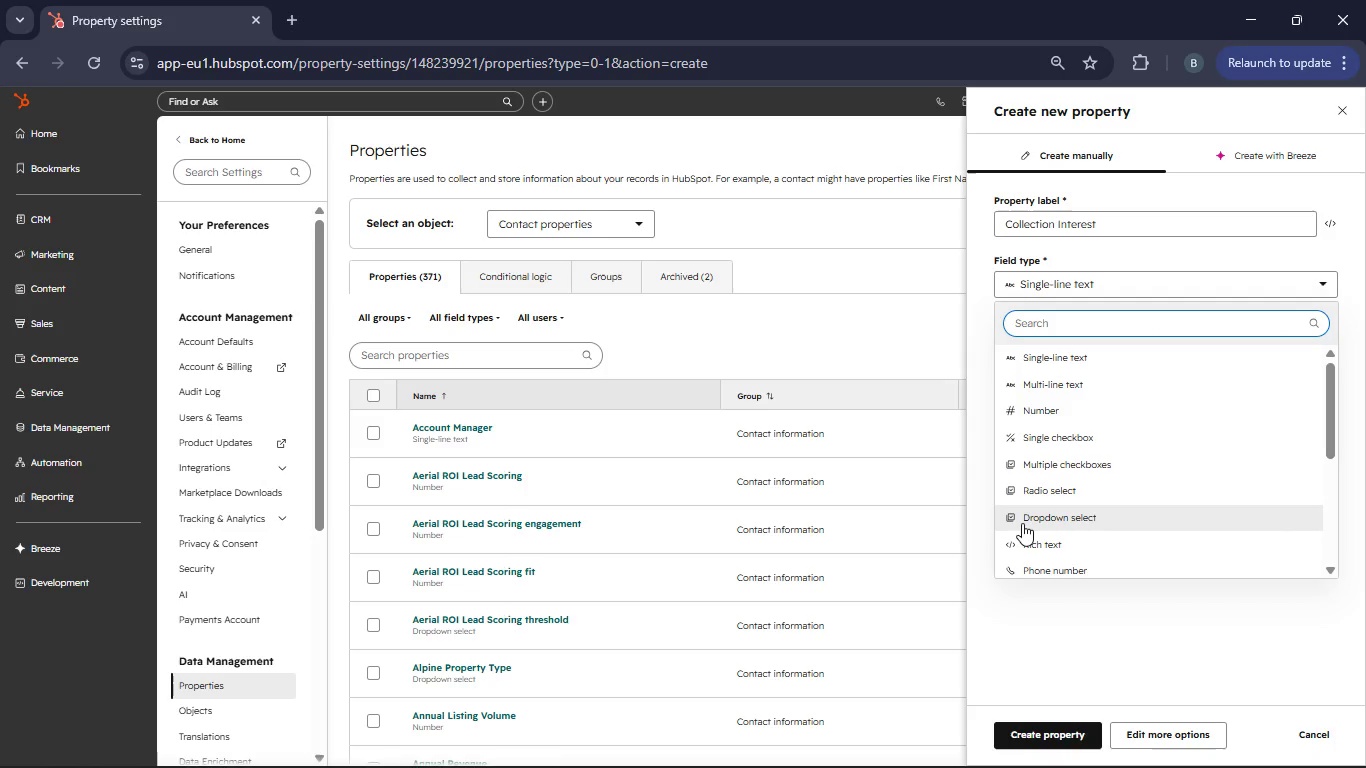 
left_click([1022, 523])
 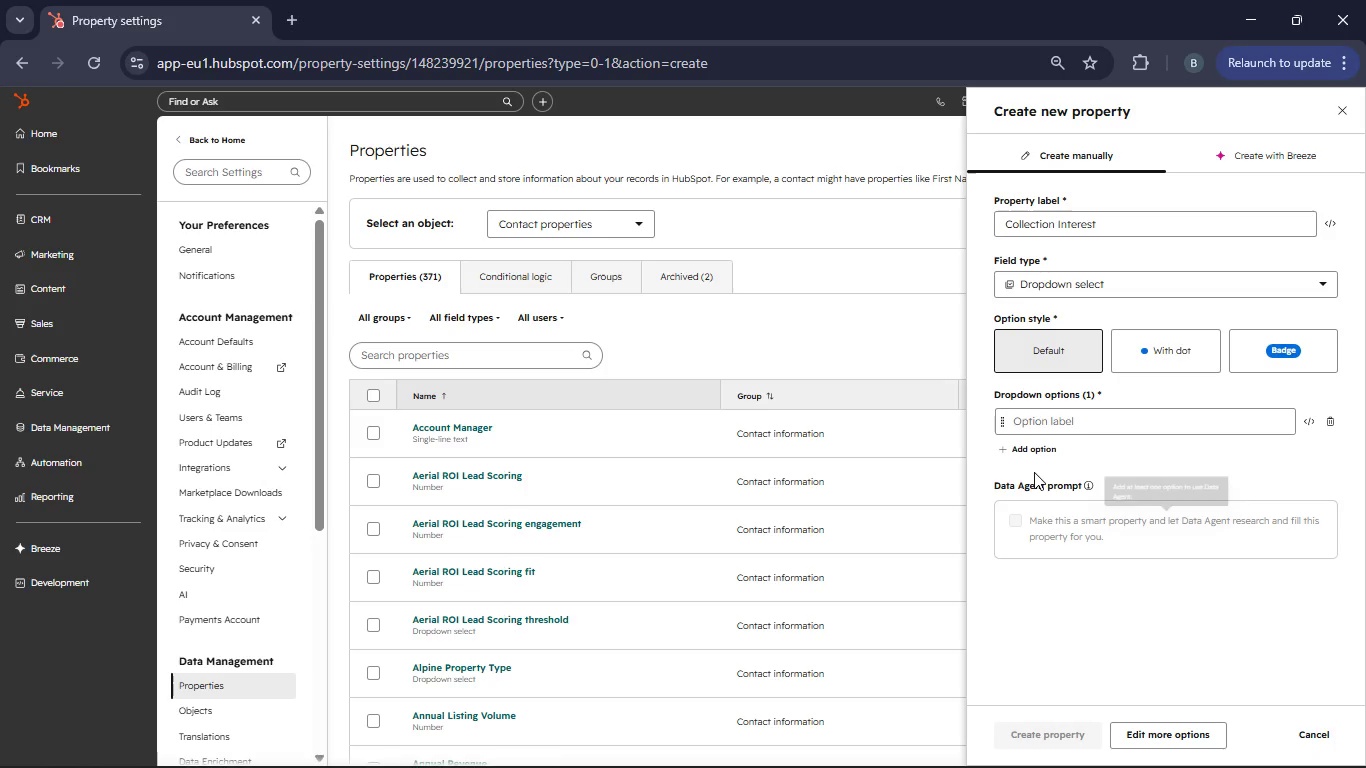 
left_click([1065, 424])
 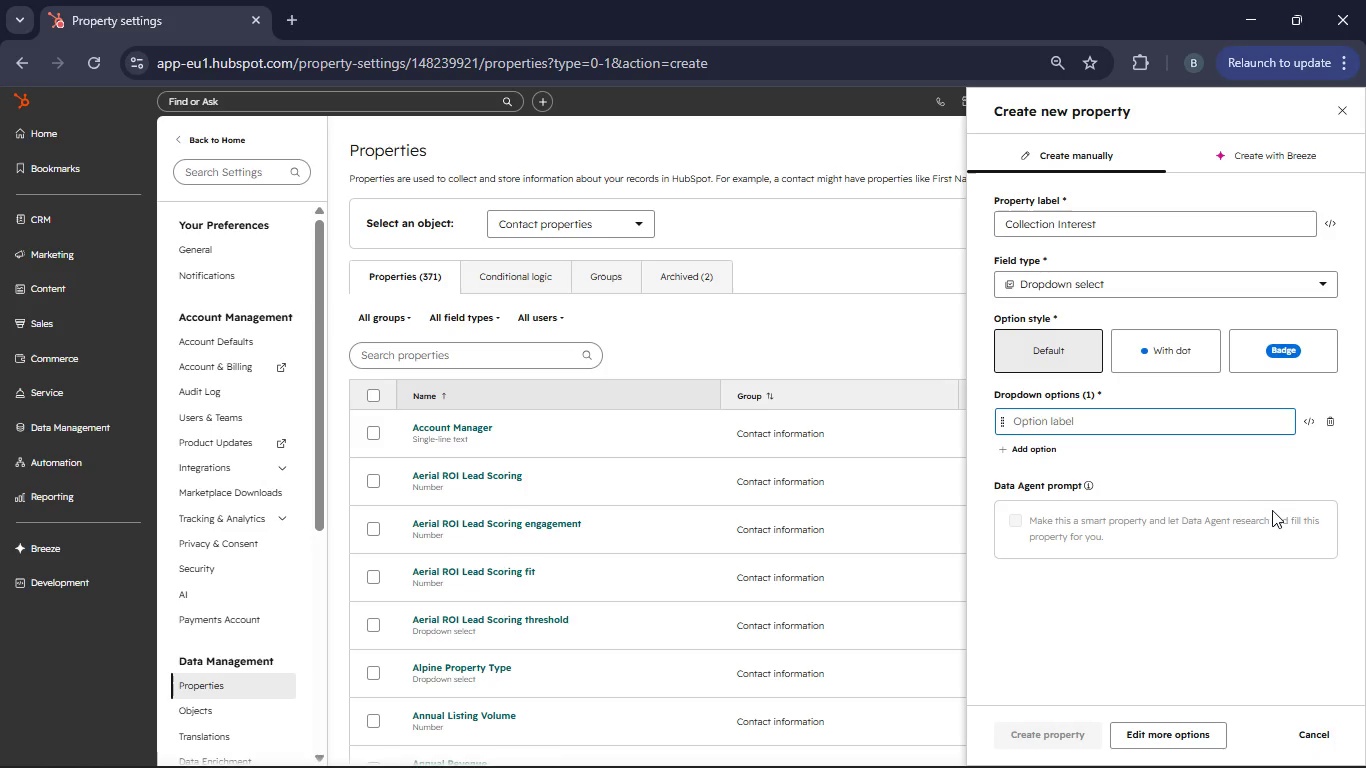 
type(Ancient Coins)
 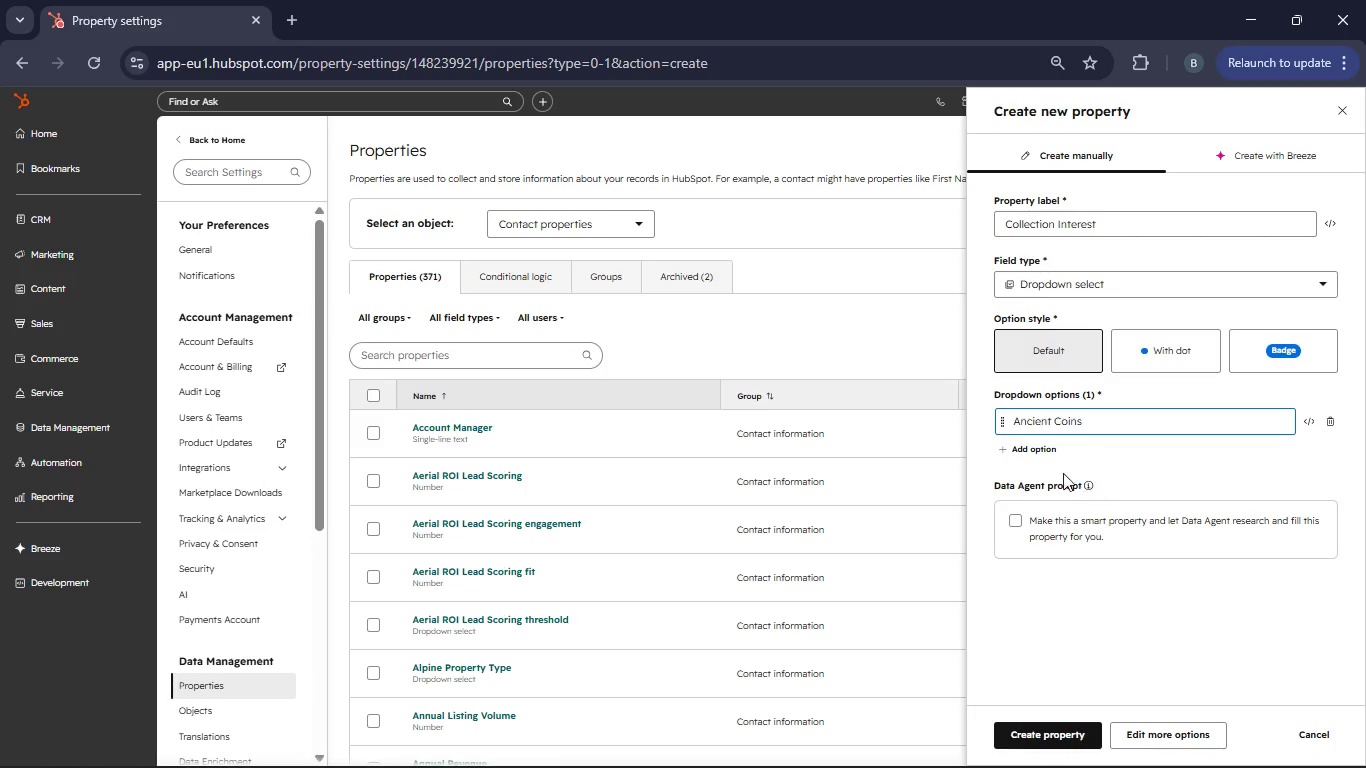 
left_click([1039, 454])
 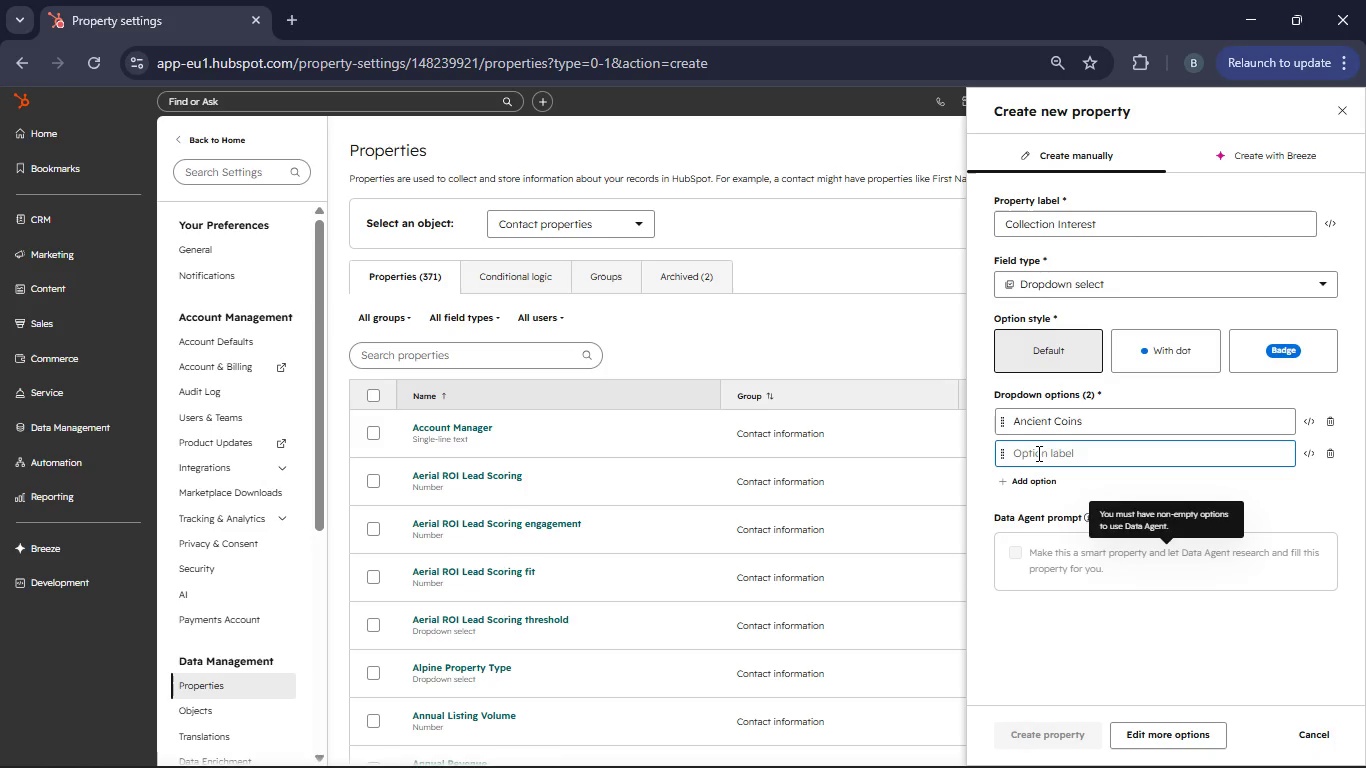 
type(Art Deco )
 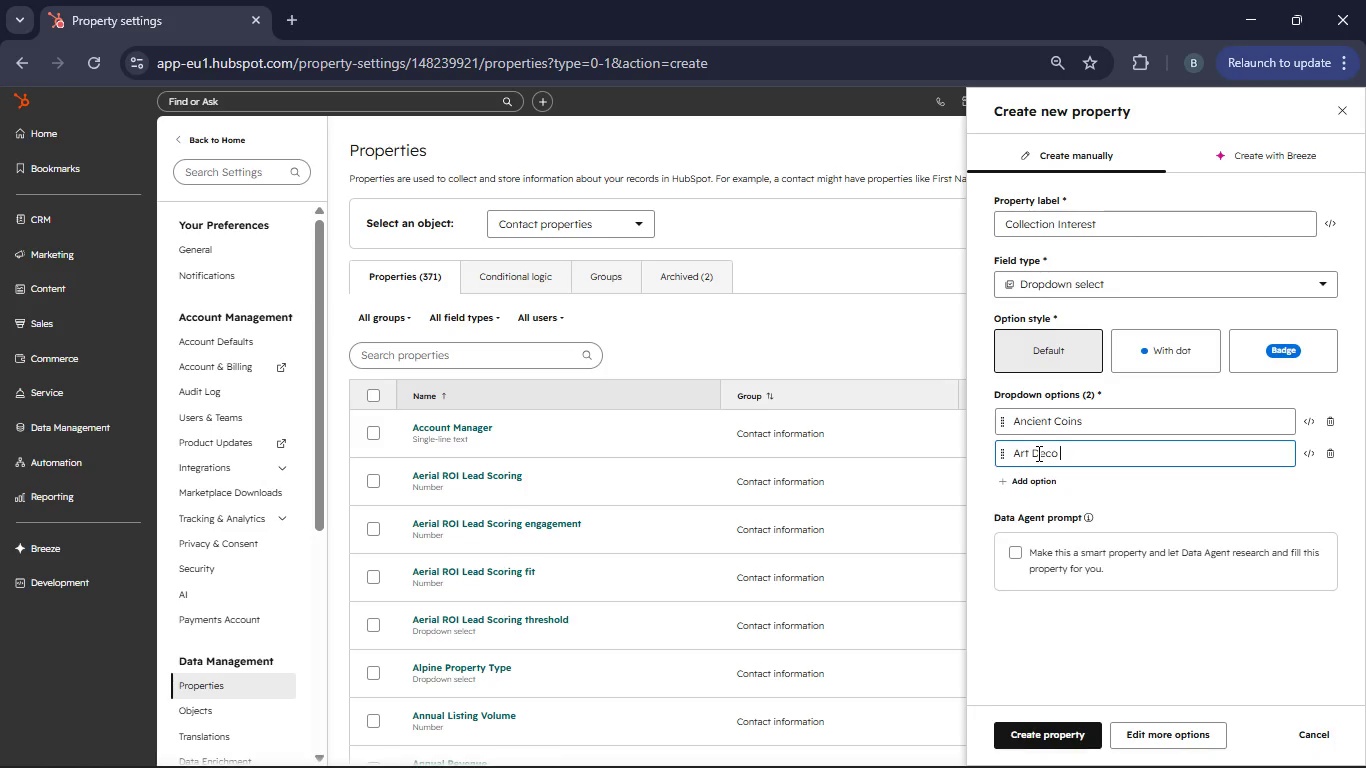 
key(Enter)
 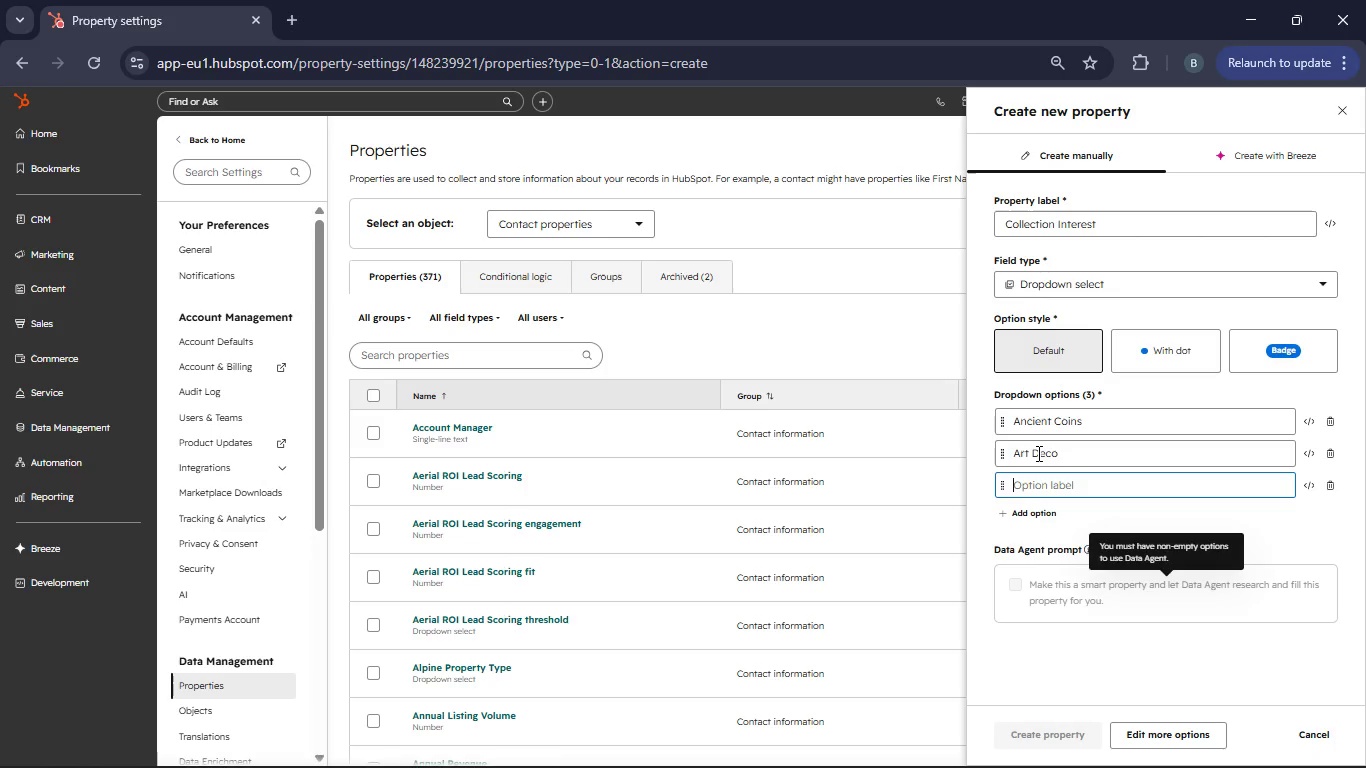 
key(Backspace)
type( Timepr)
key(Backspace)
type(ireces)
 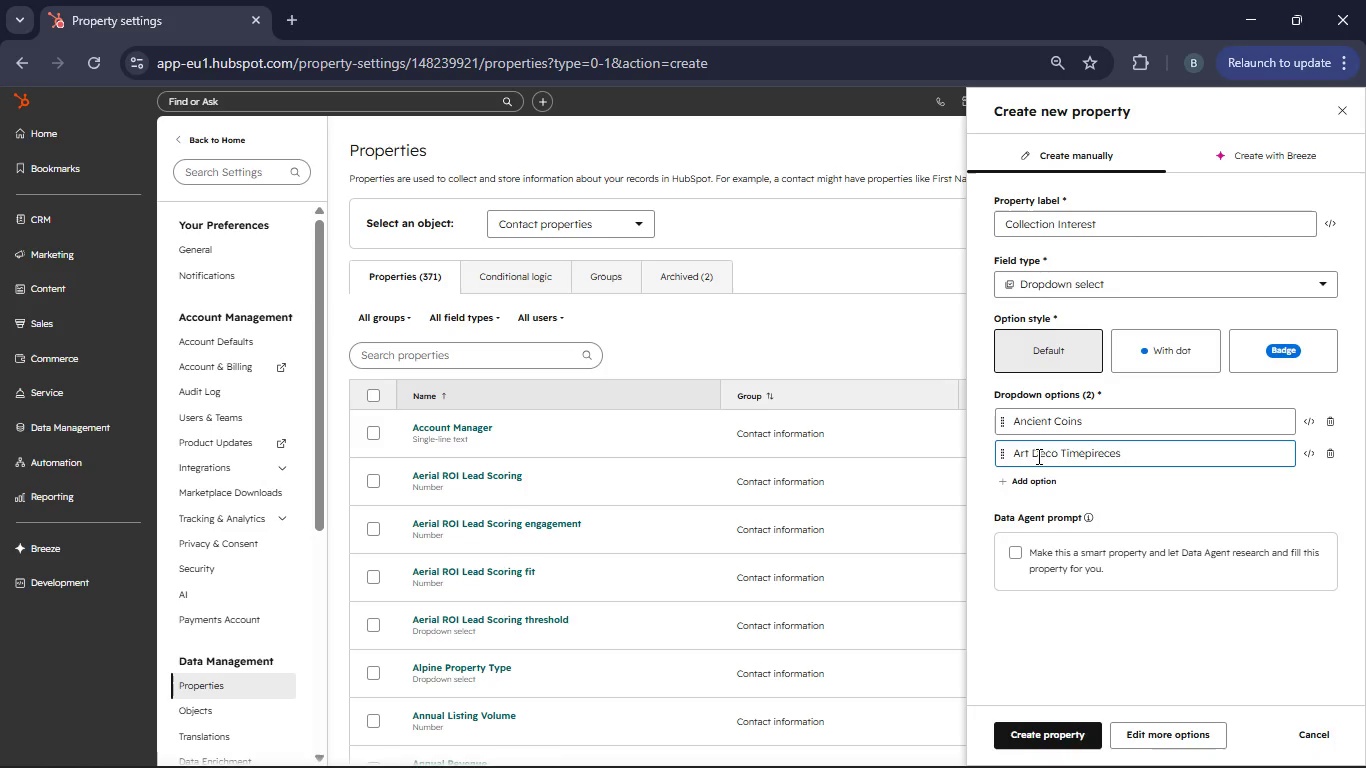 
left_click([1046, 486])
 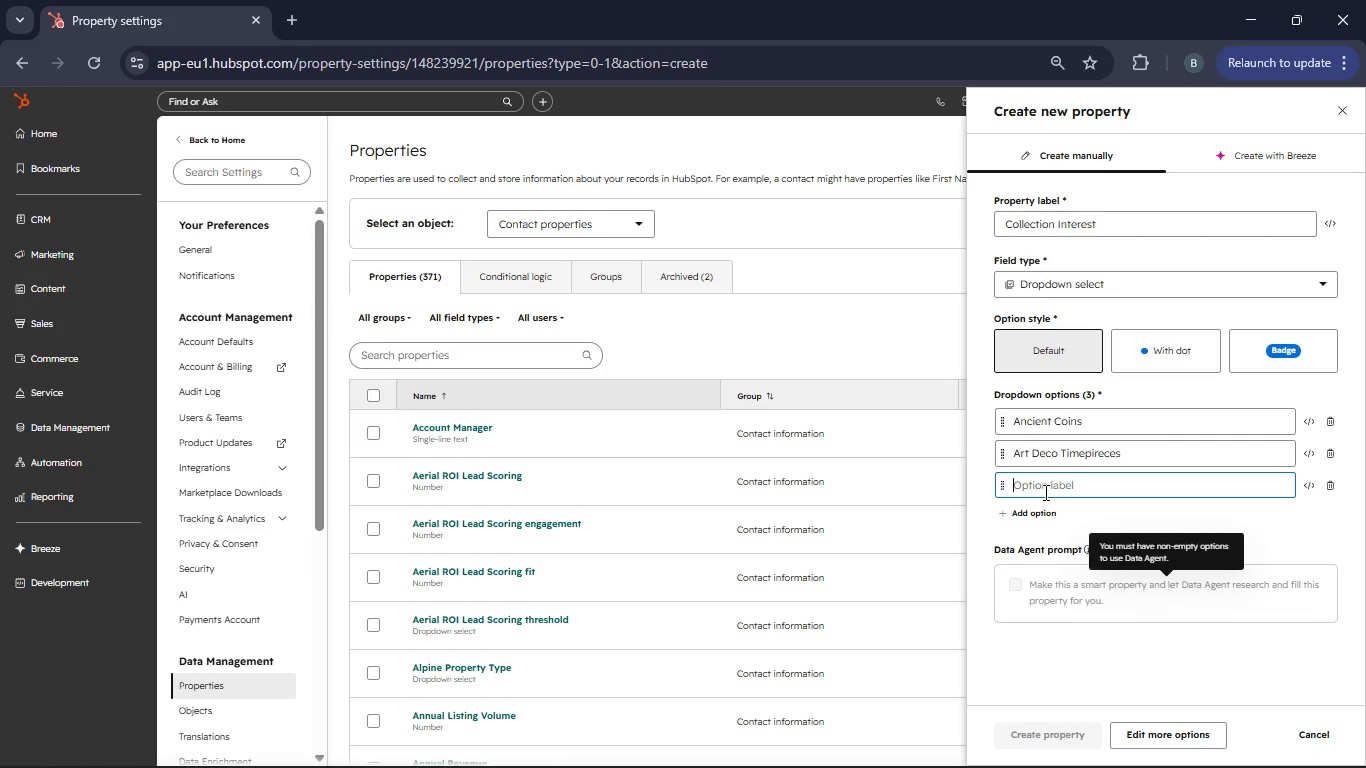 
type(Estate Diamonds)
 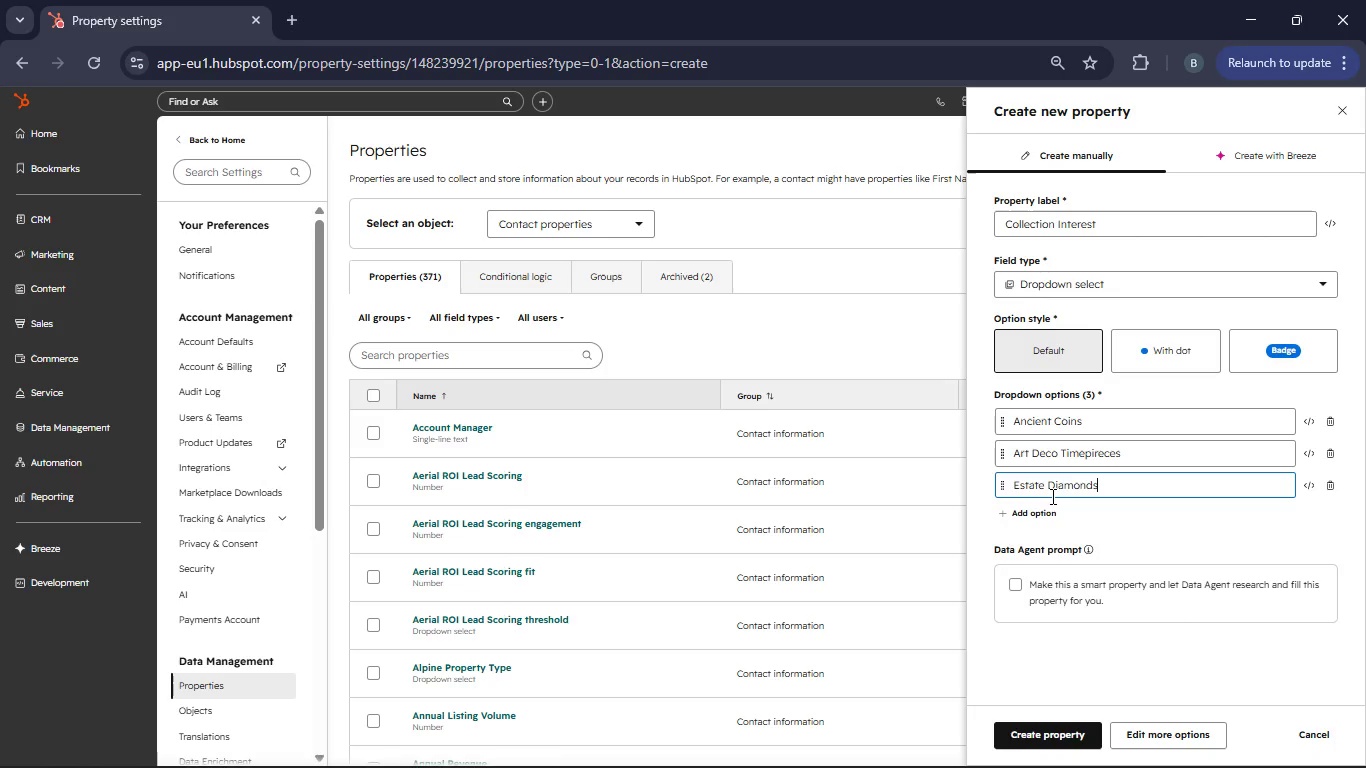 
left_click([1036, 512])
 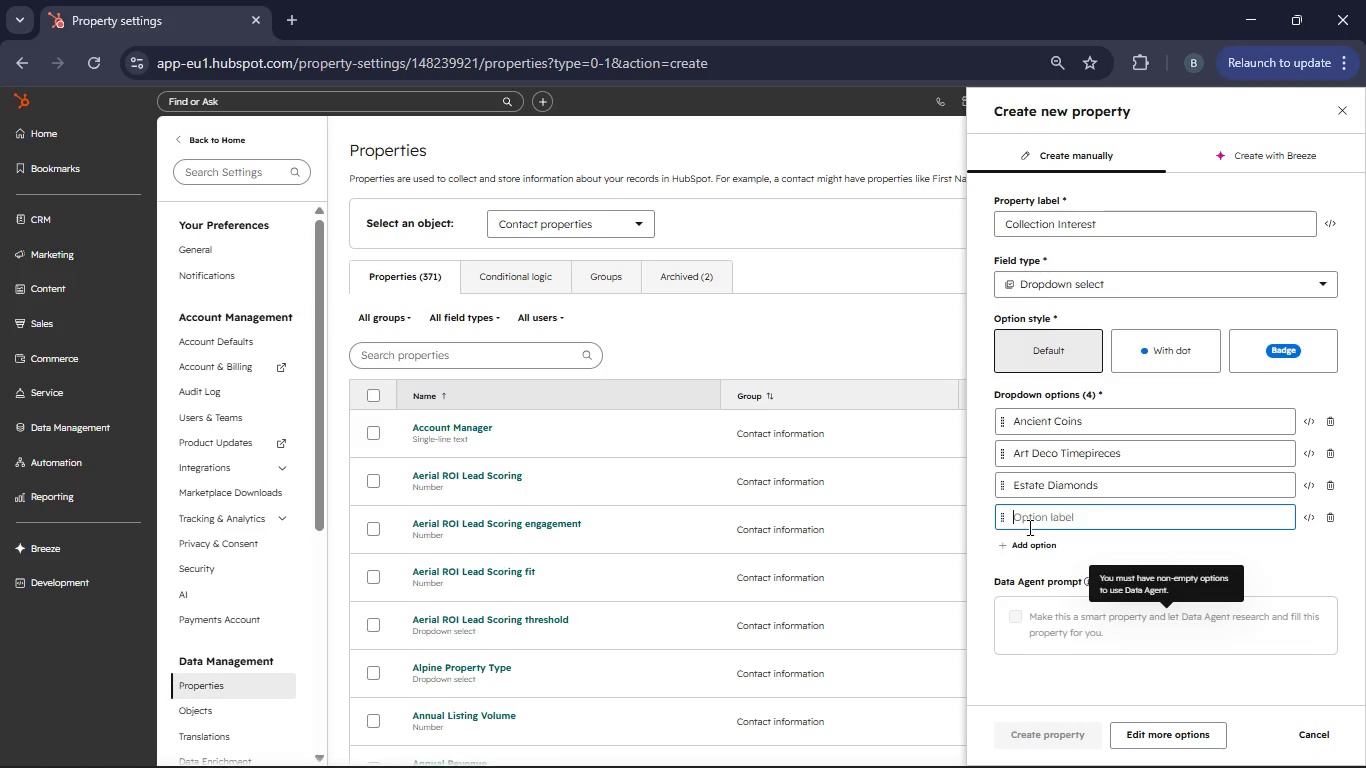 
type(First Editions)
 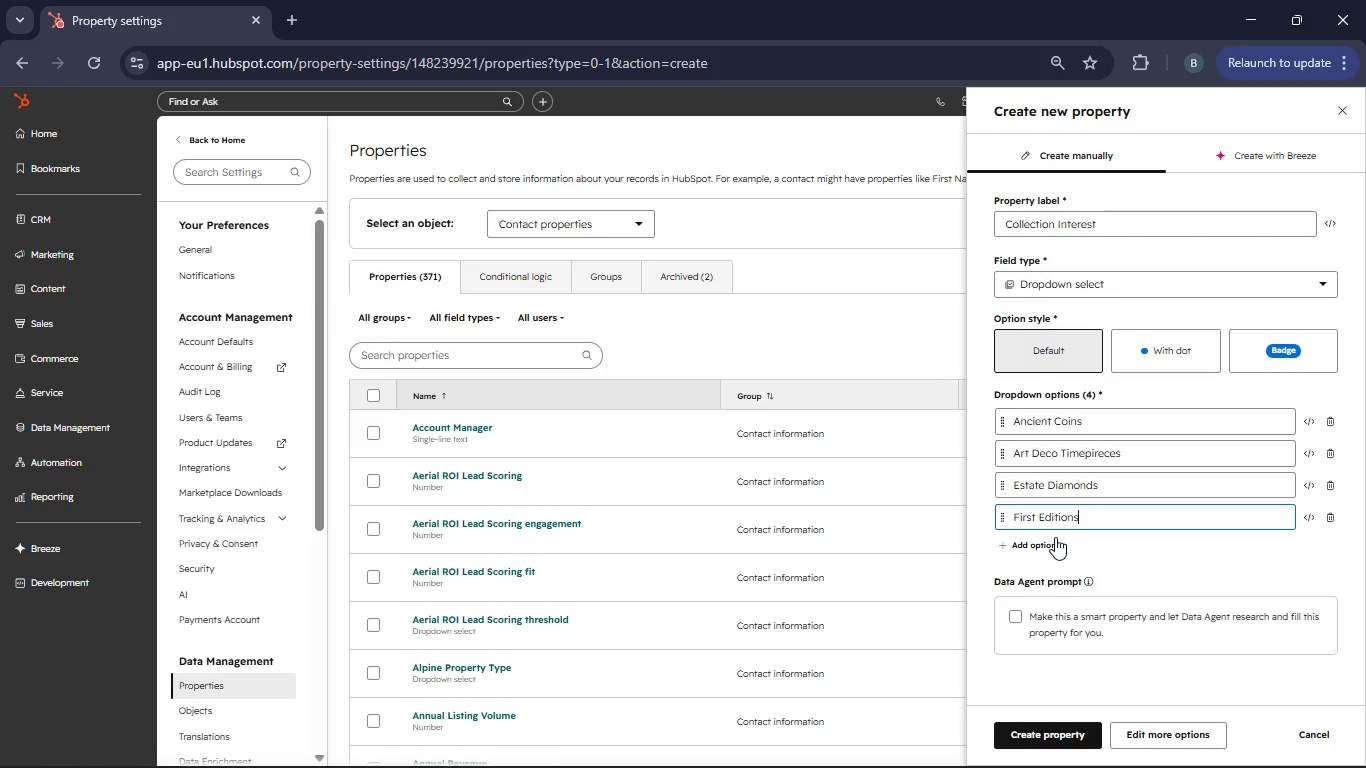 
left_click([1037, 547])
 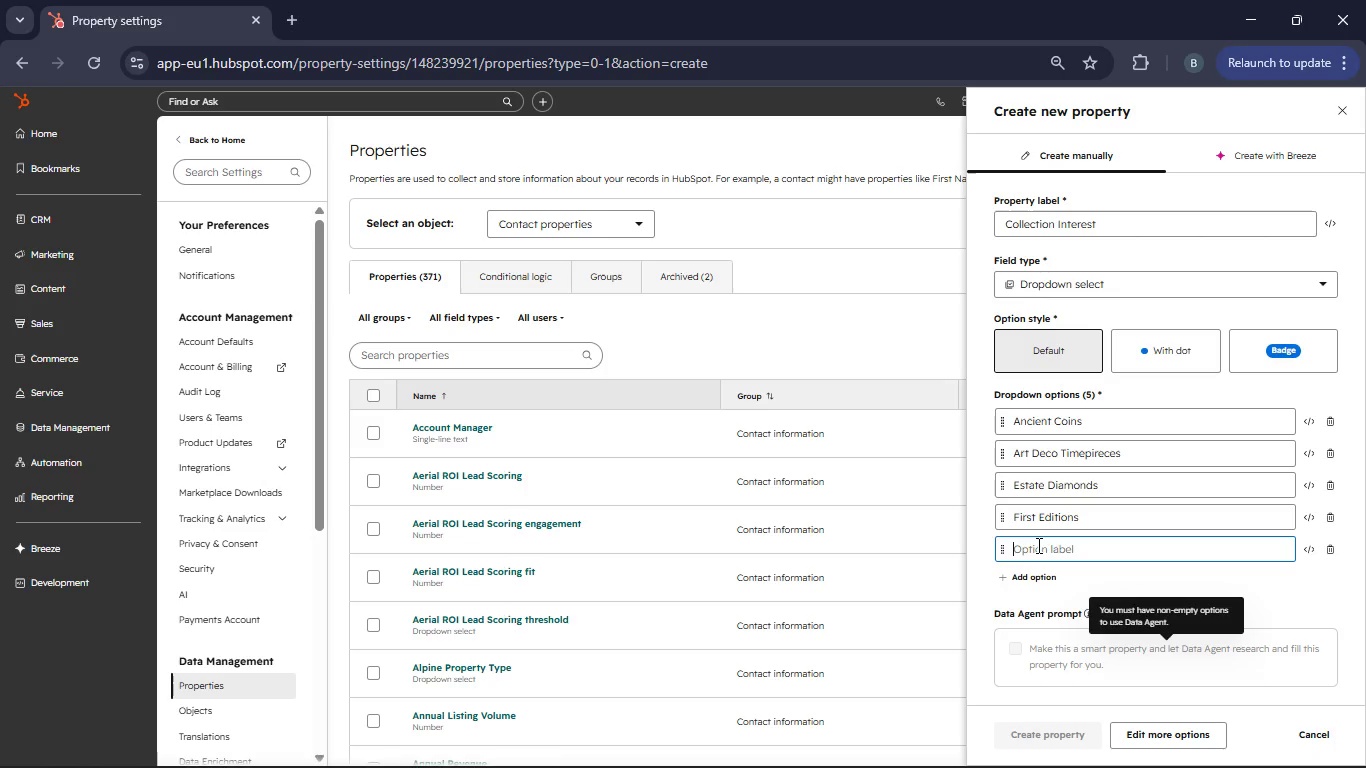 
type(Georgian Silver)
 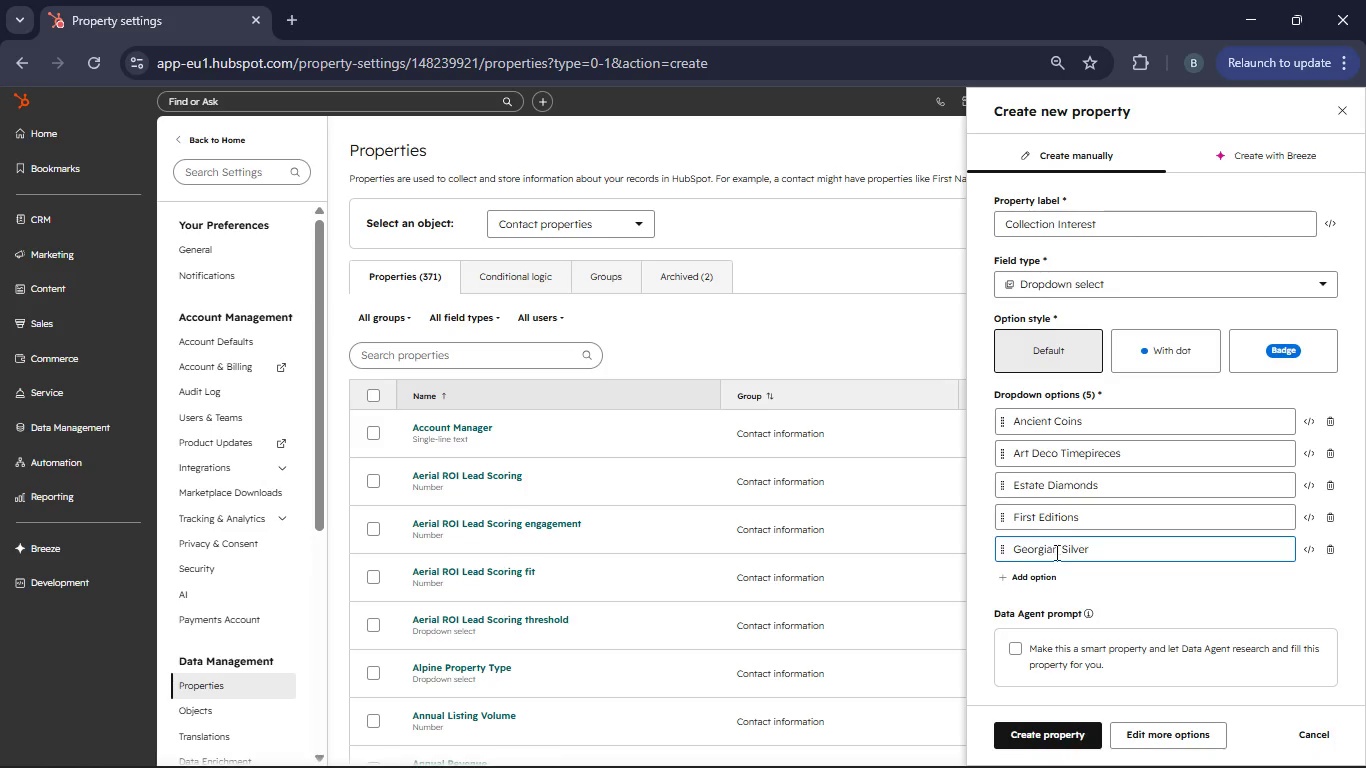 
left_click([1033, 575])
 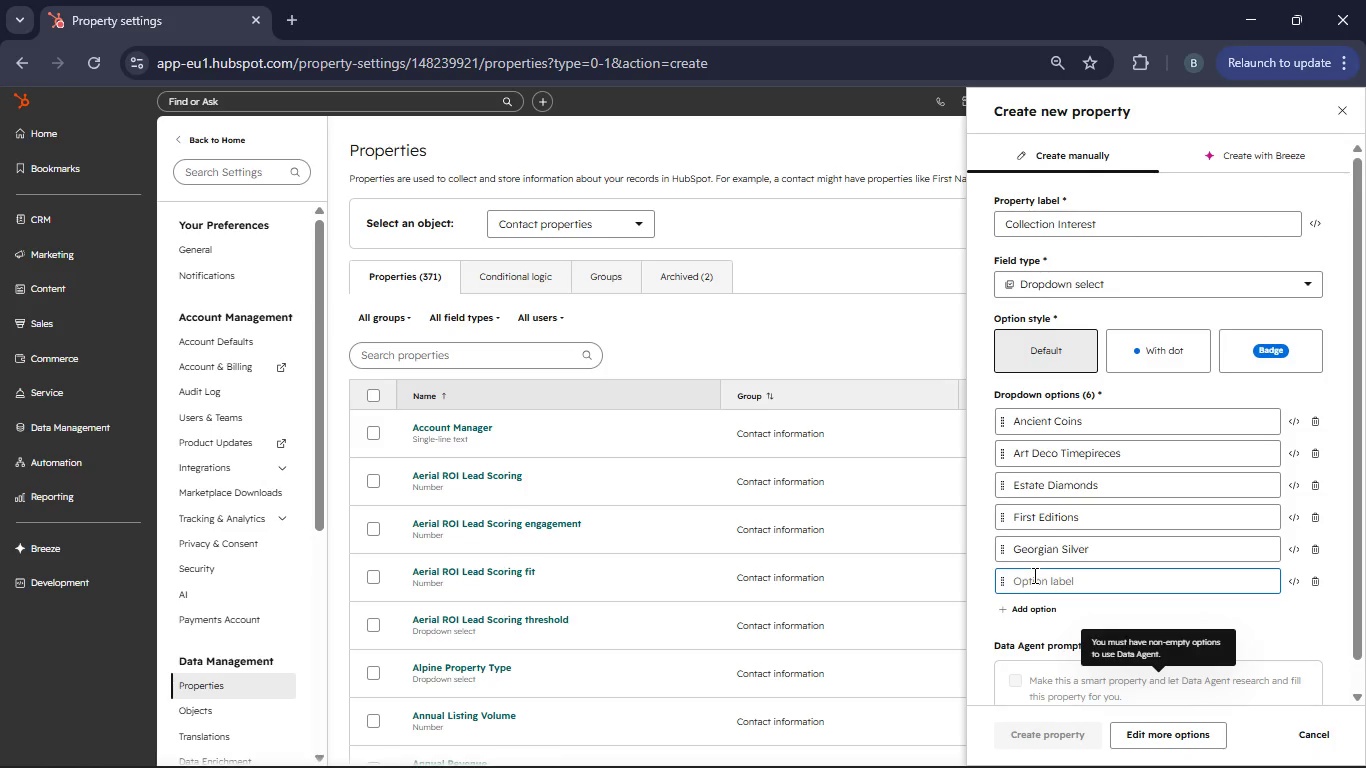 
type(Medievl)
key(Backspace)
type(al Manuscripts)
 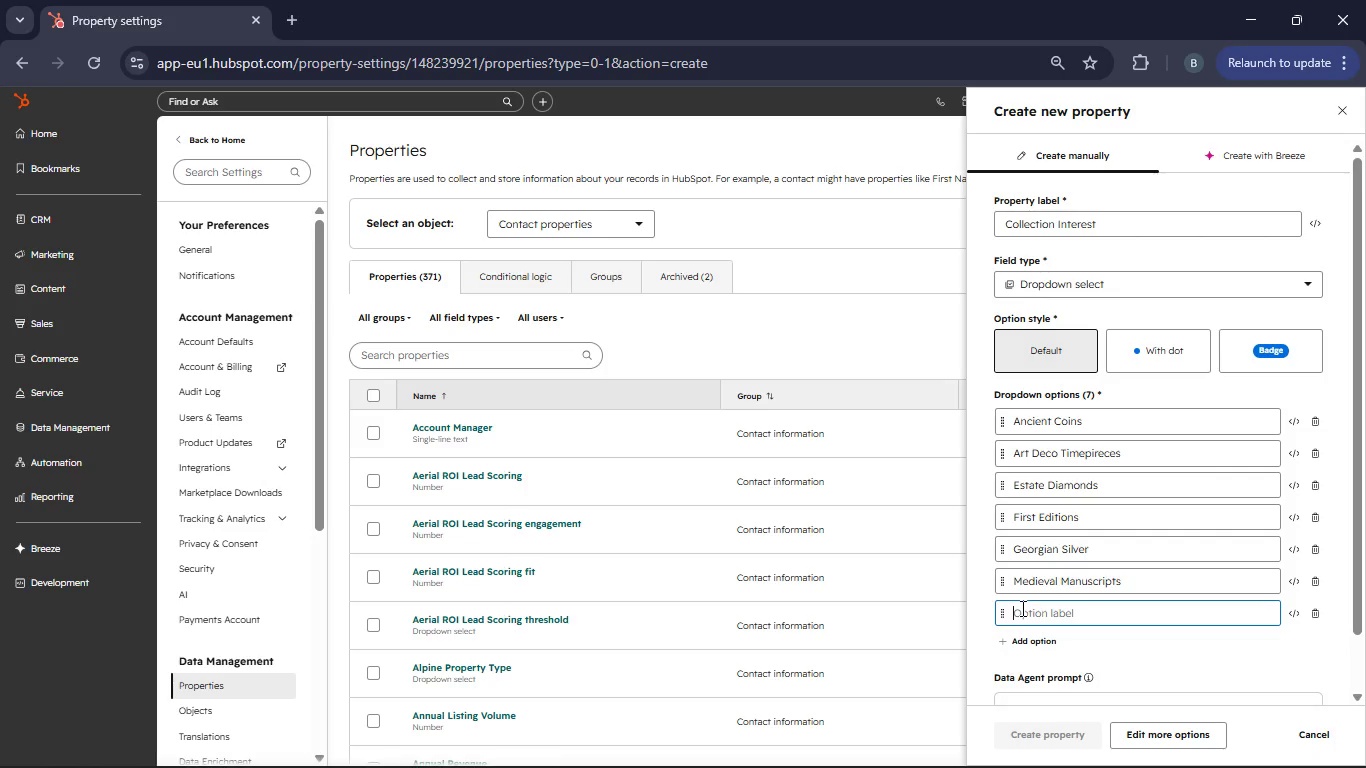 
wait(5.7)
 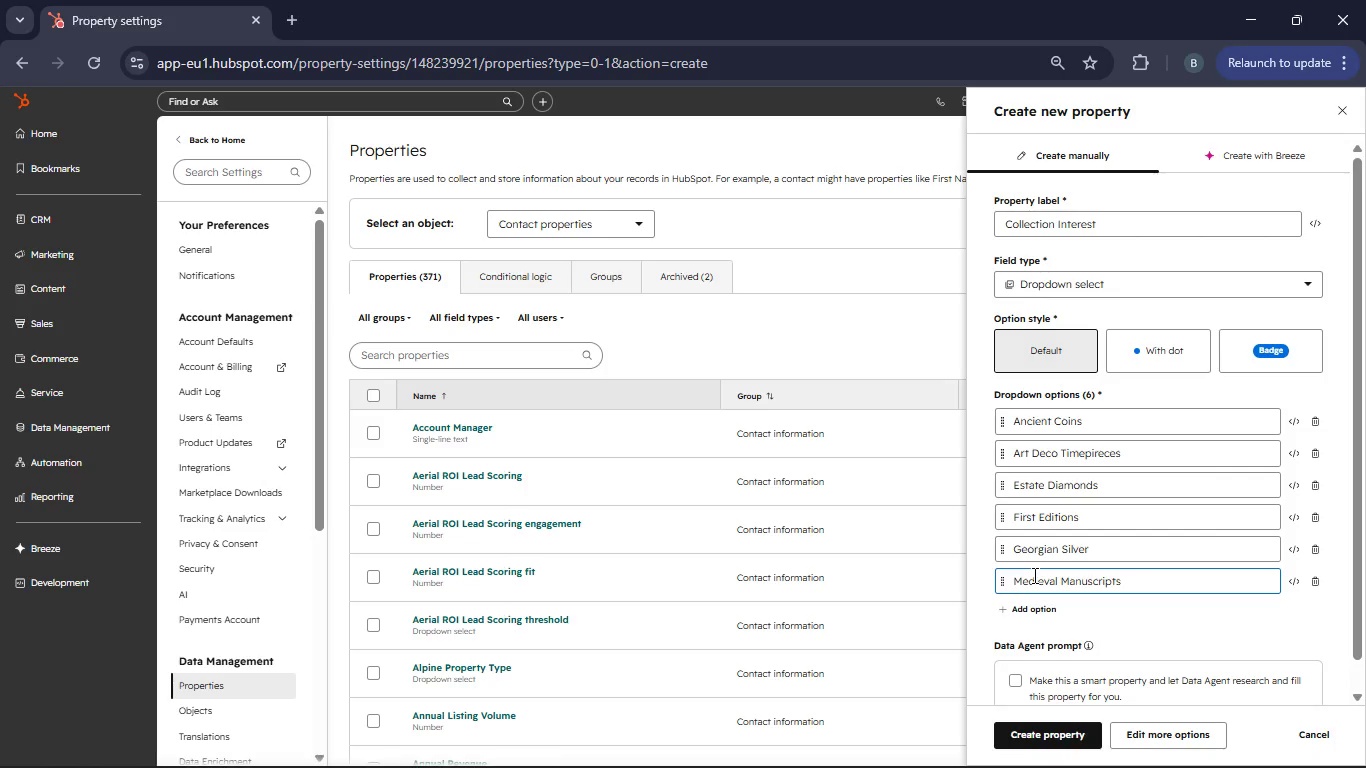 
type(Rare Maps)
 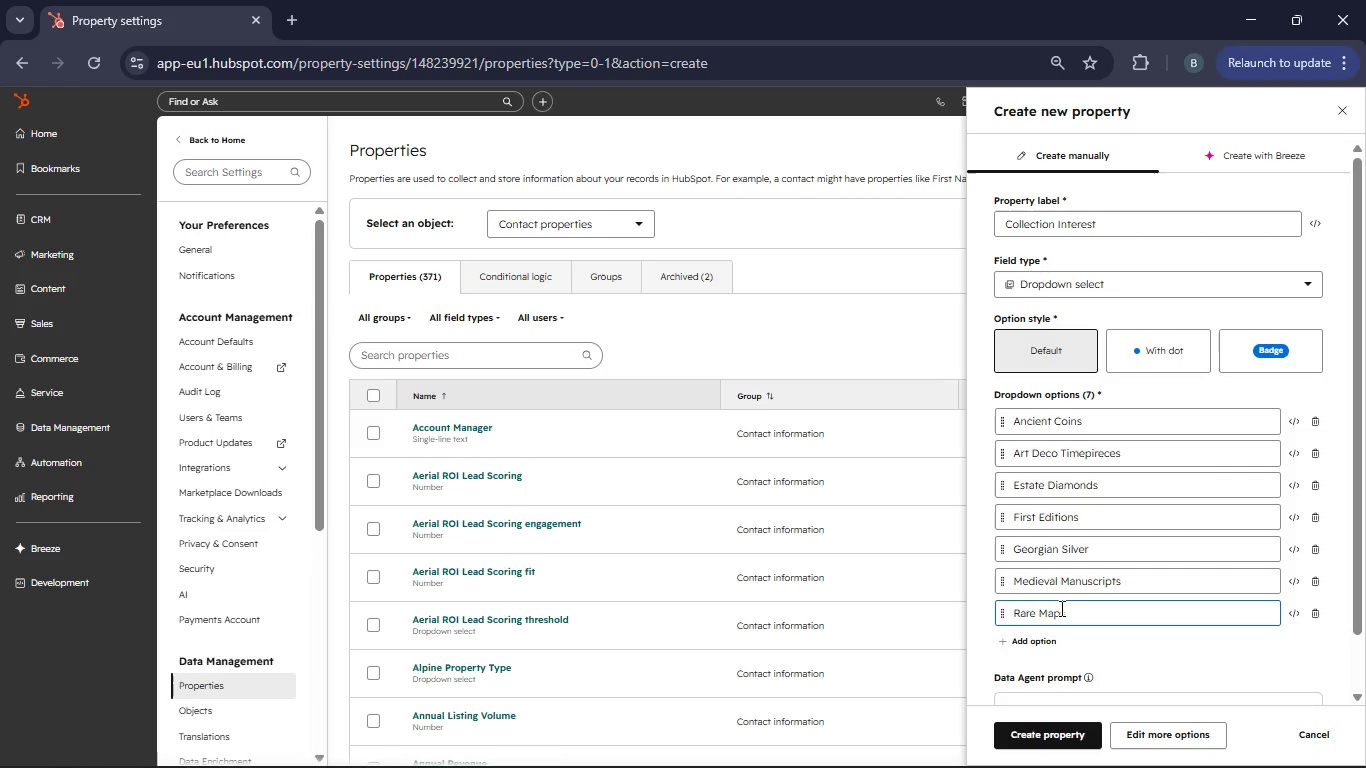 
left_click([1028, 646])
 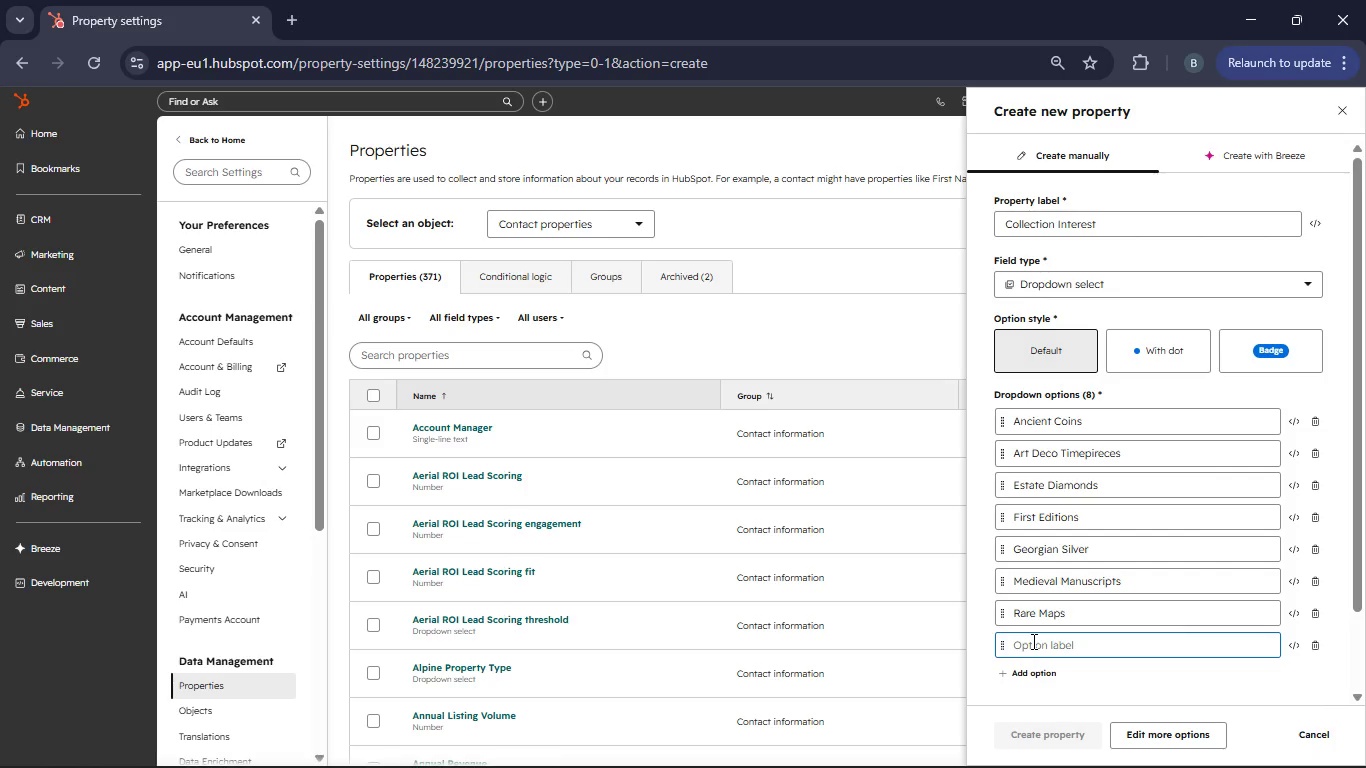 
type(Rare Tr)
key(Backspace)
type(extiles)
 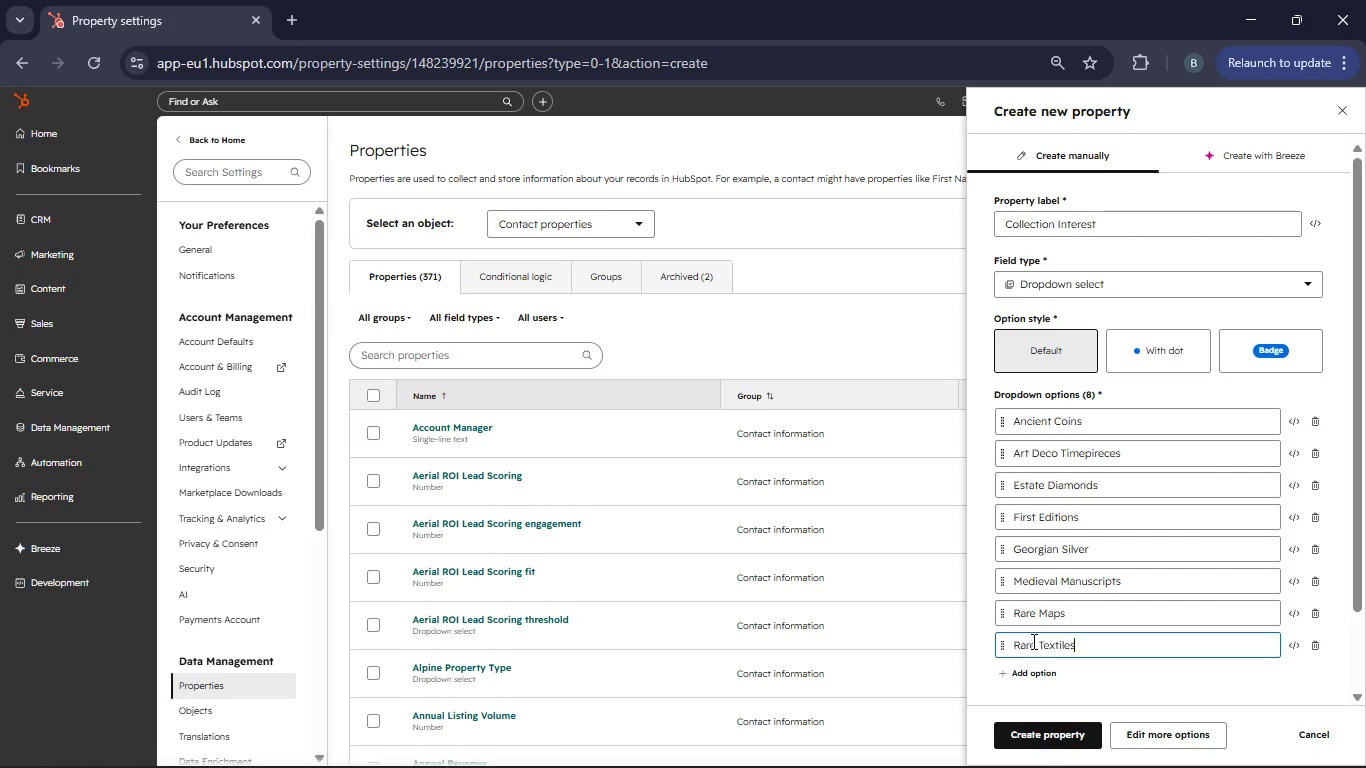 
left_click([1042, 675])
 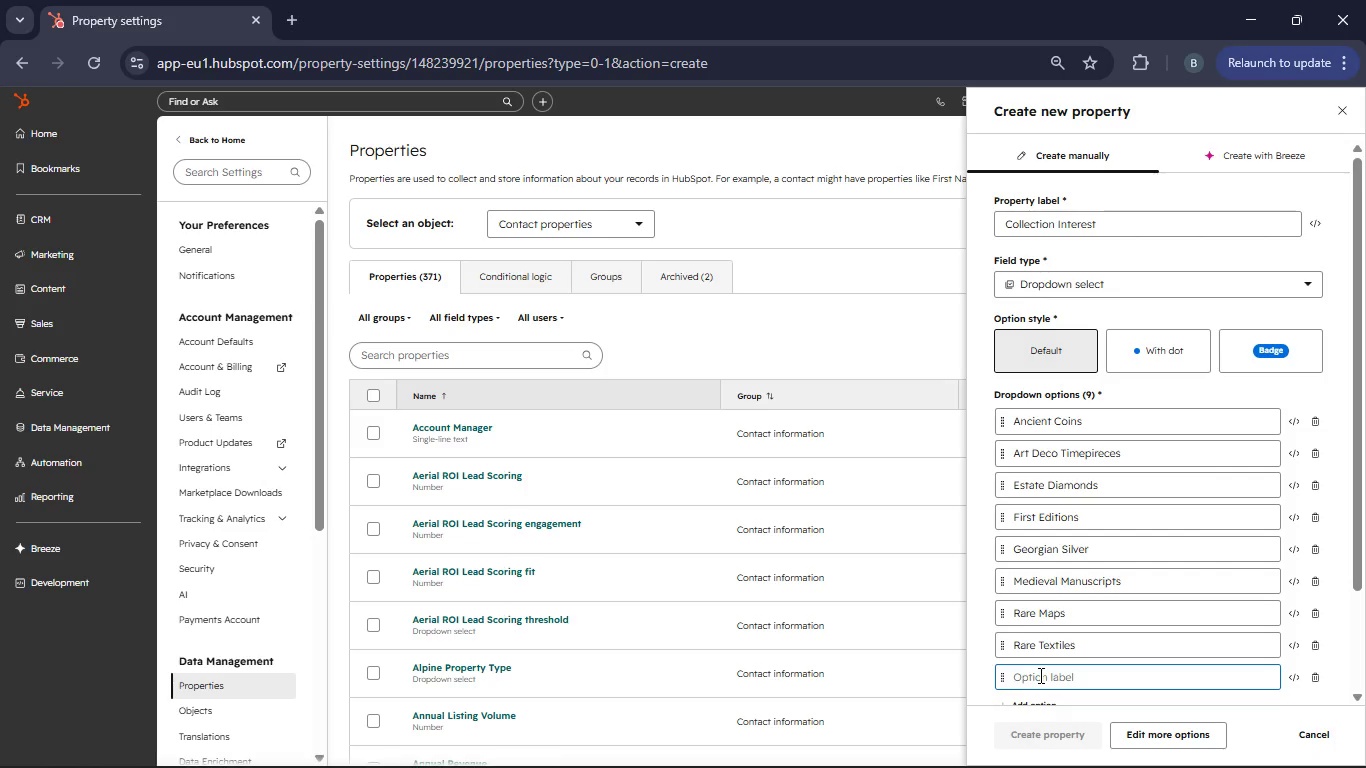 
type(Signes Lithographs)
 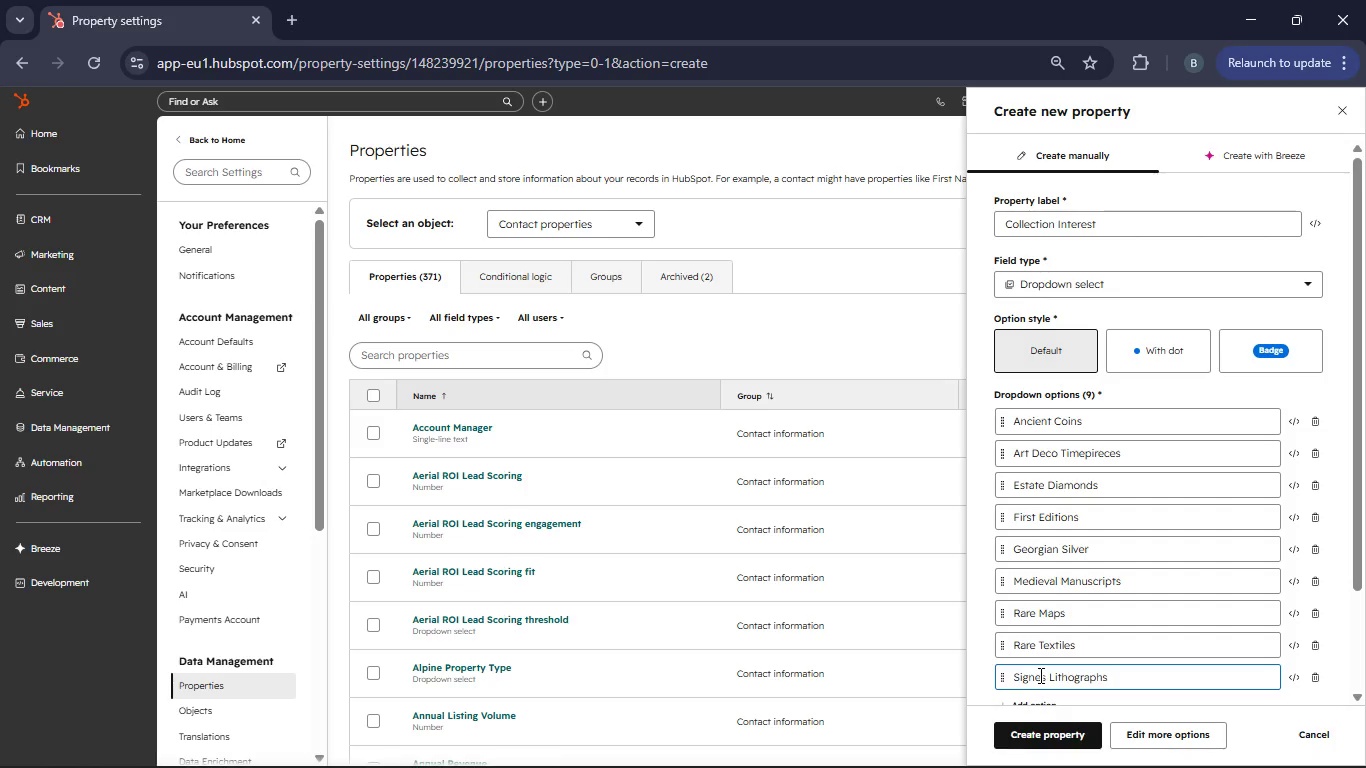 
scroll: coordinate [1062, 658], scroll_direction: down, amount: 2.0
 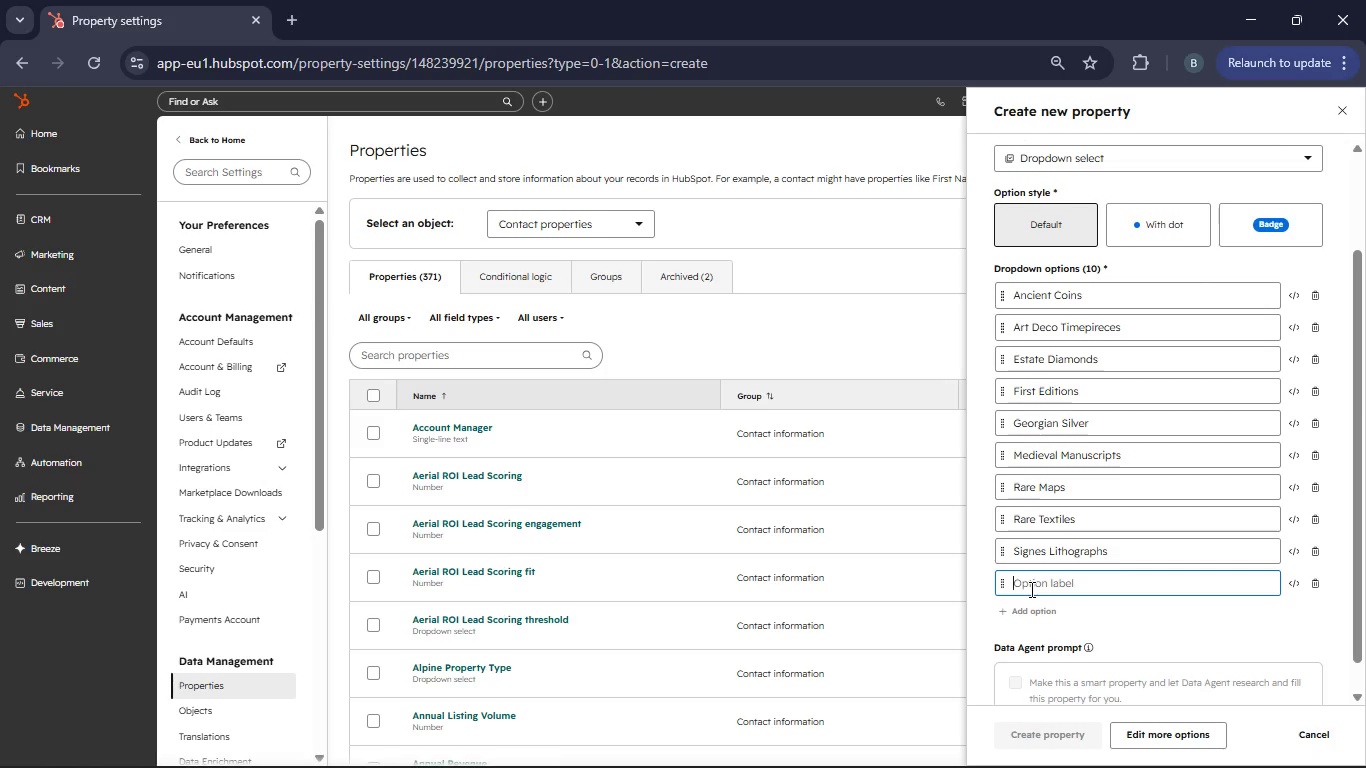 
type(Victorian Jewelry)
 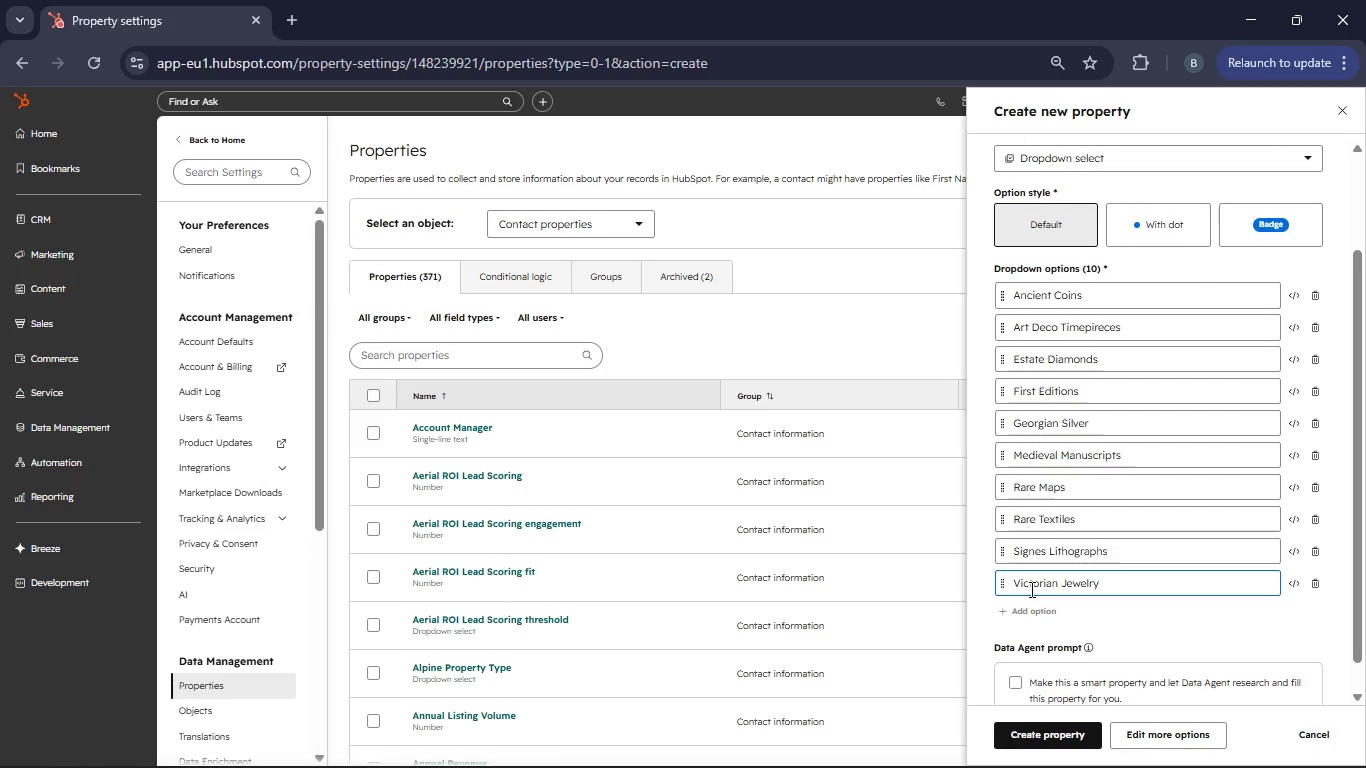 
left_click([1034, 729])
 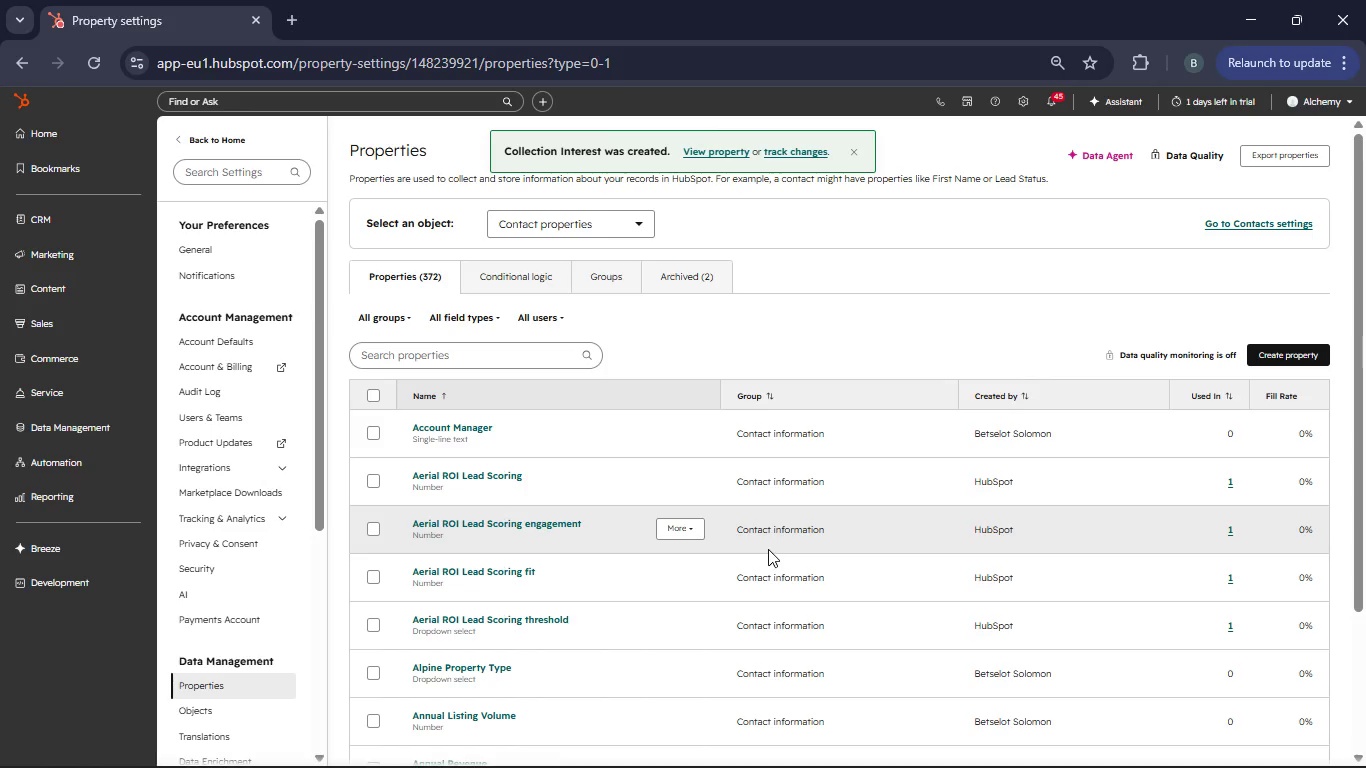 
wait(5.48)
 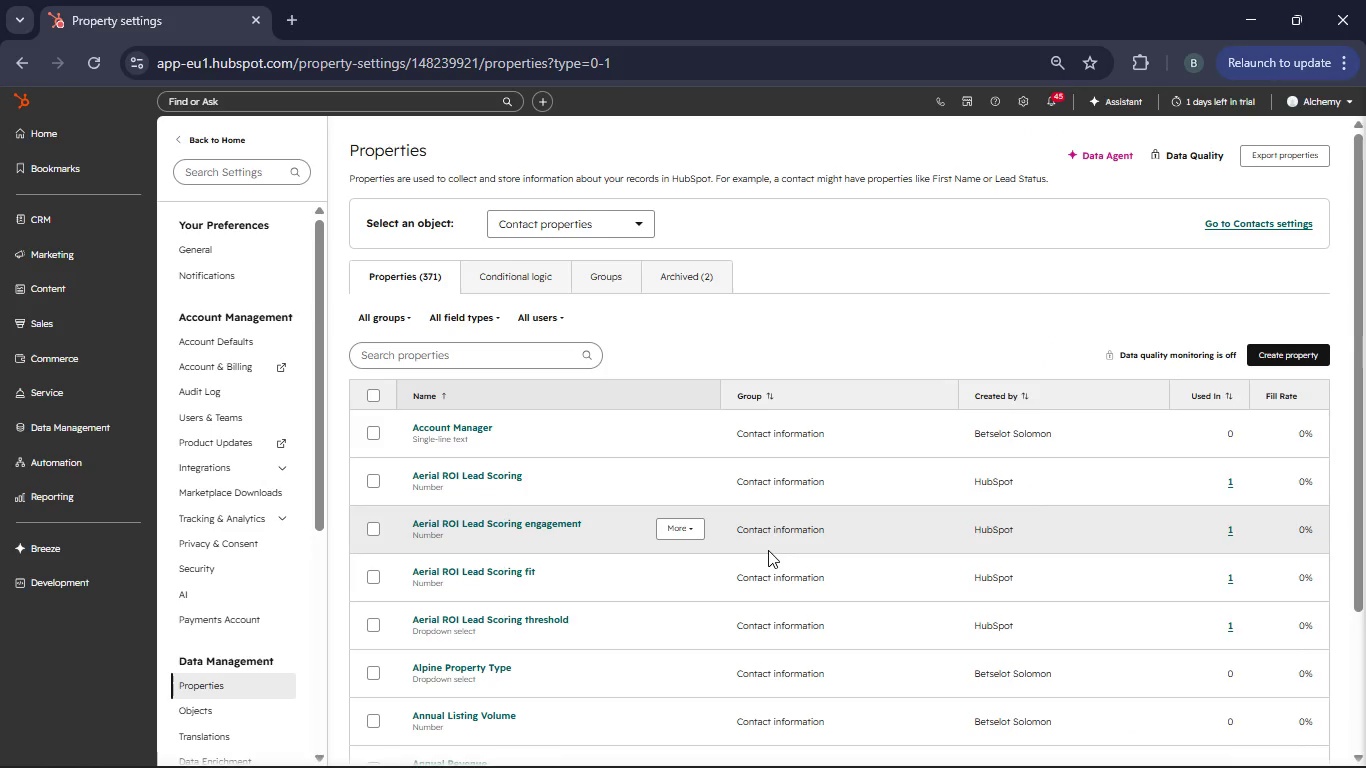 
left_click([409, 353])
 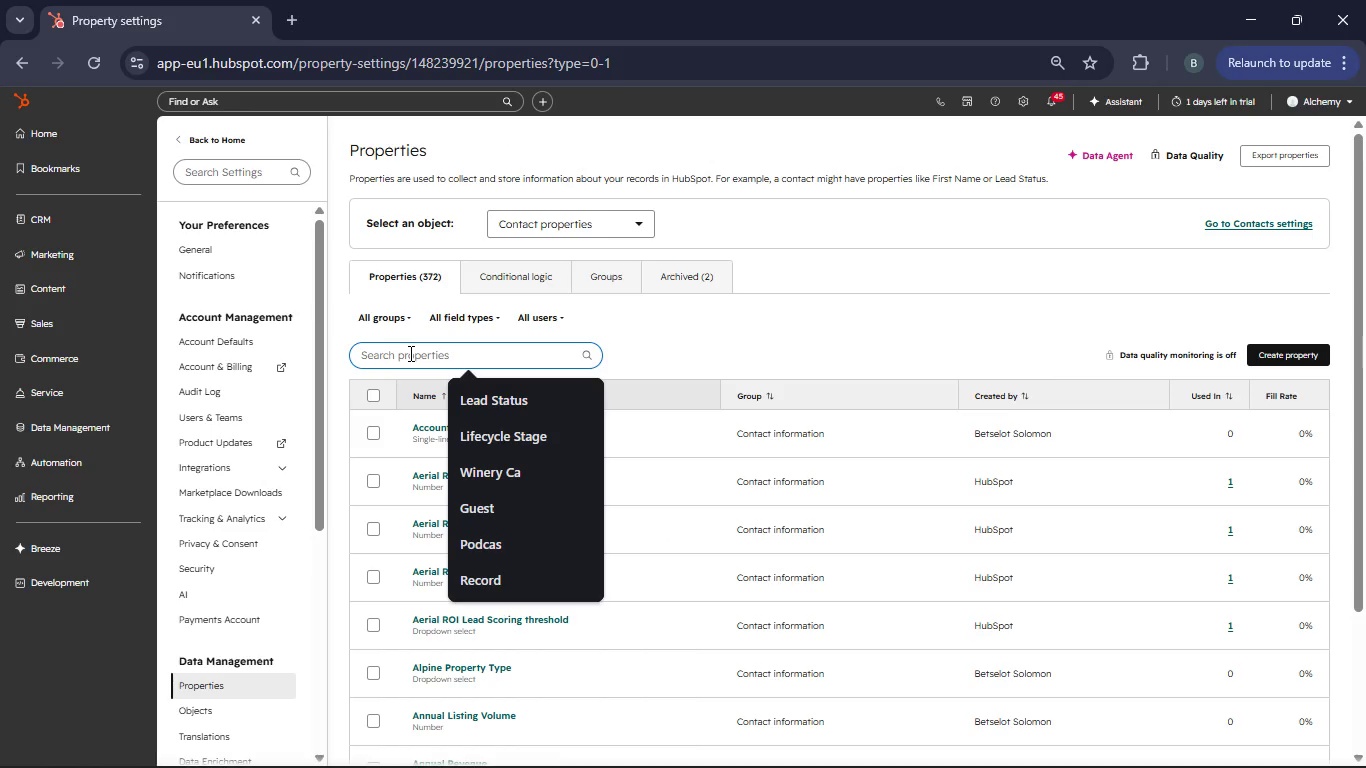 
type(Collection Inteest)
 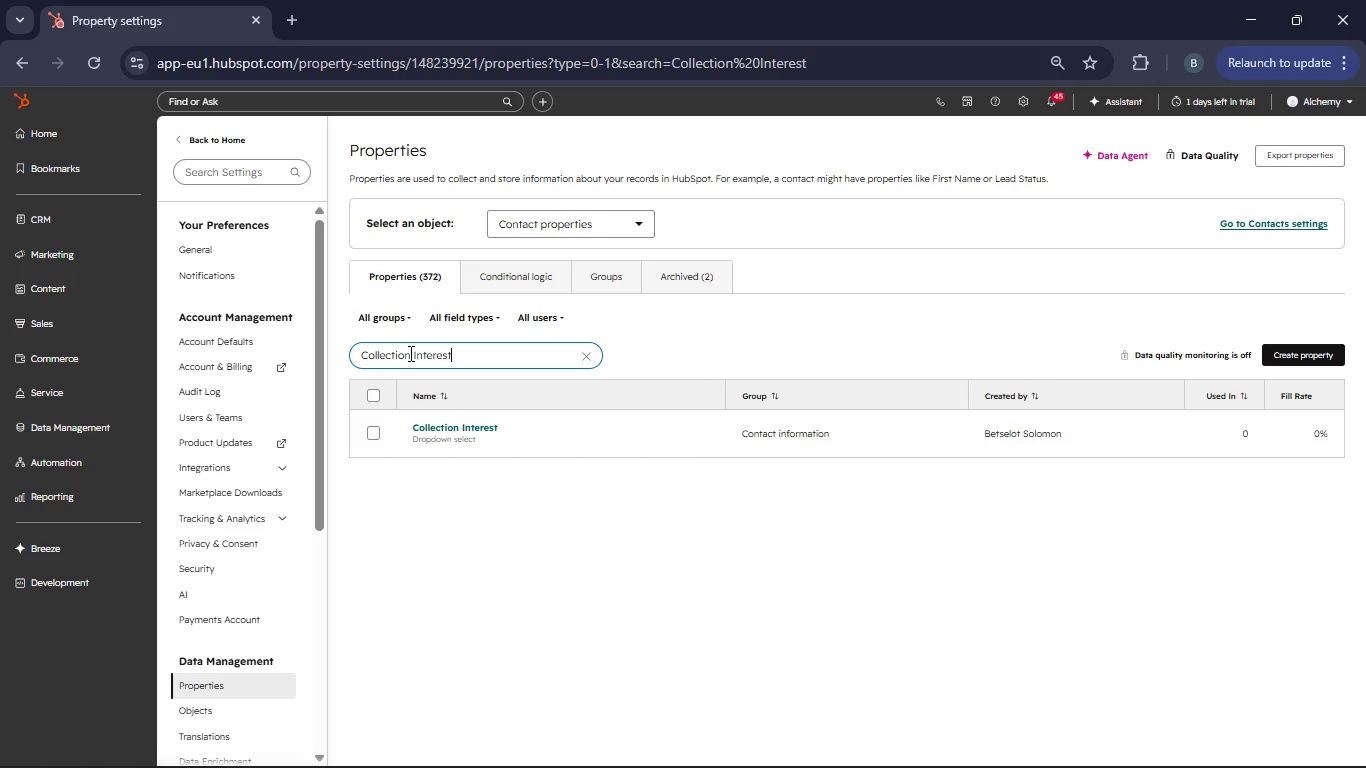 
 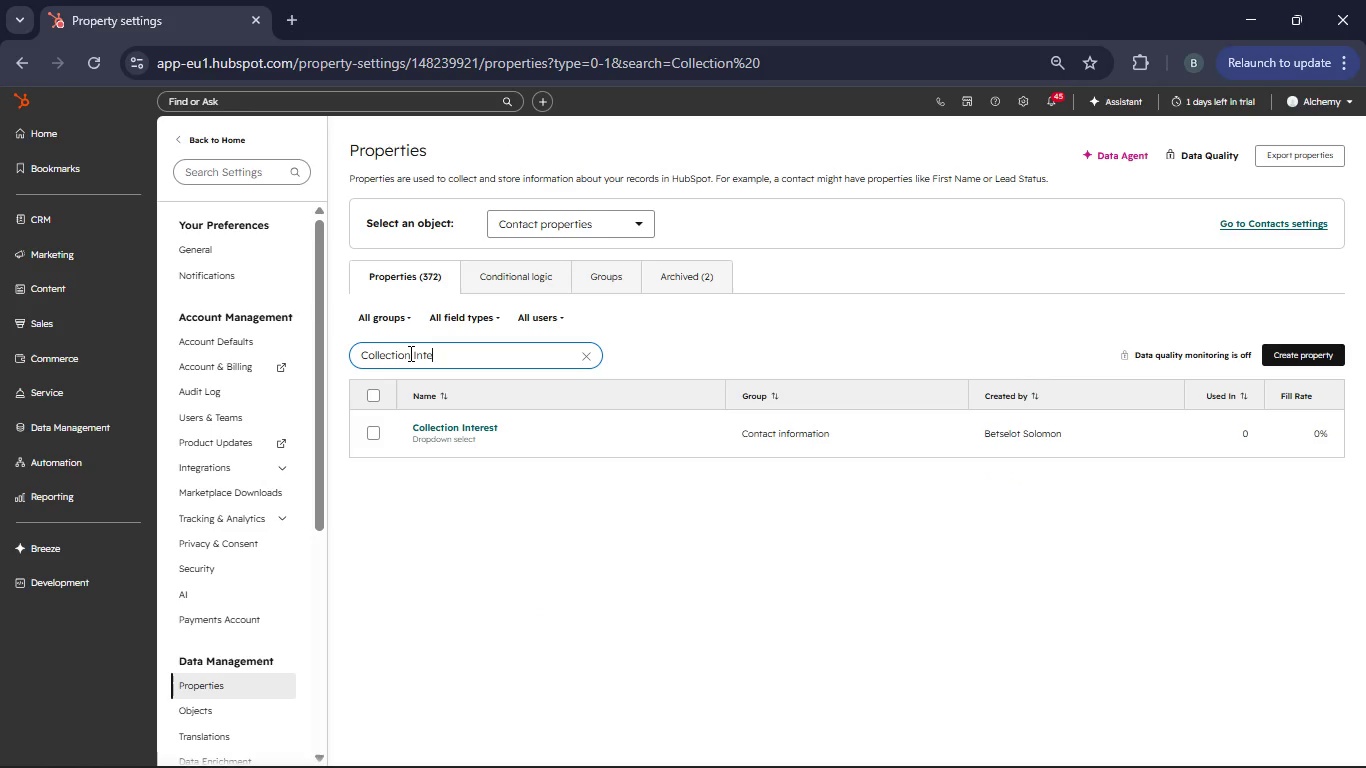 
hold_key(key=R, duration=17.3)
 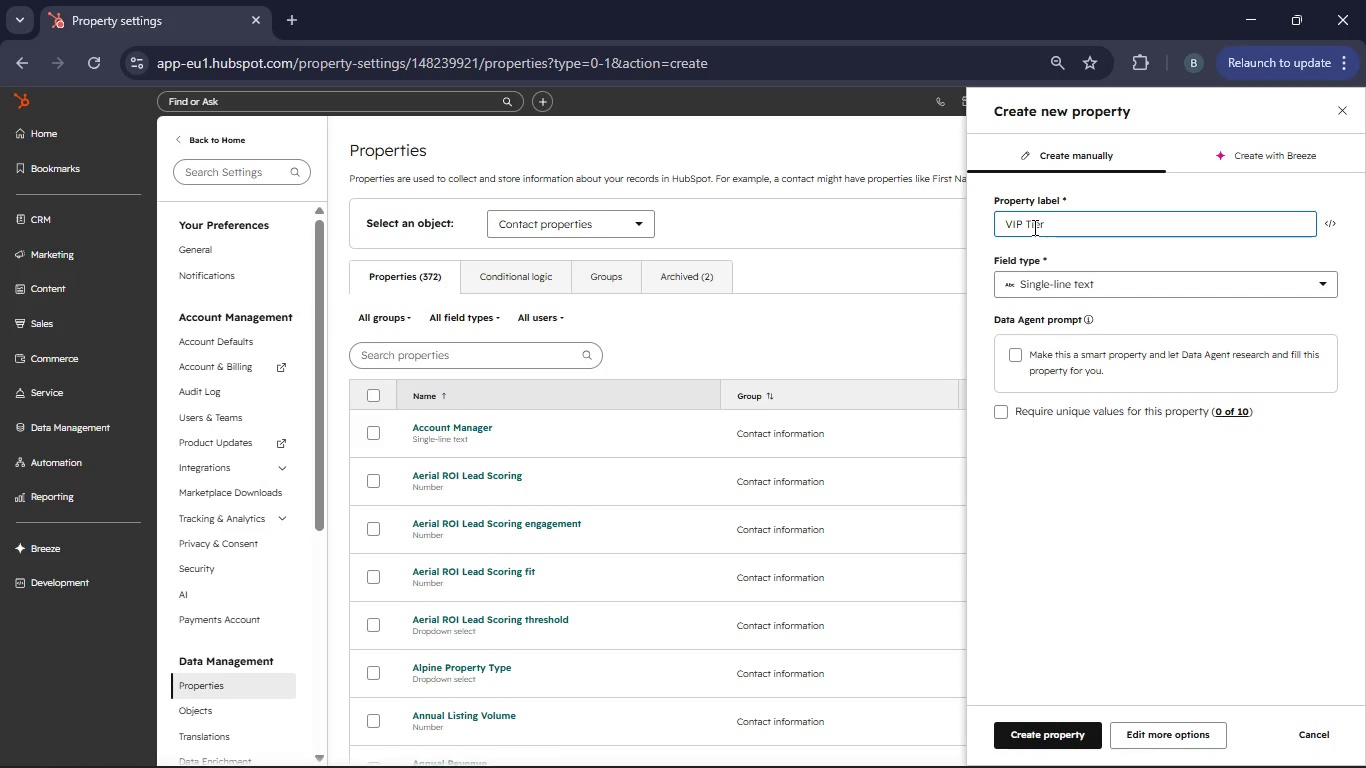 
left_click([372, 433])
 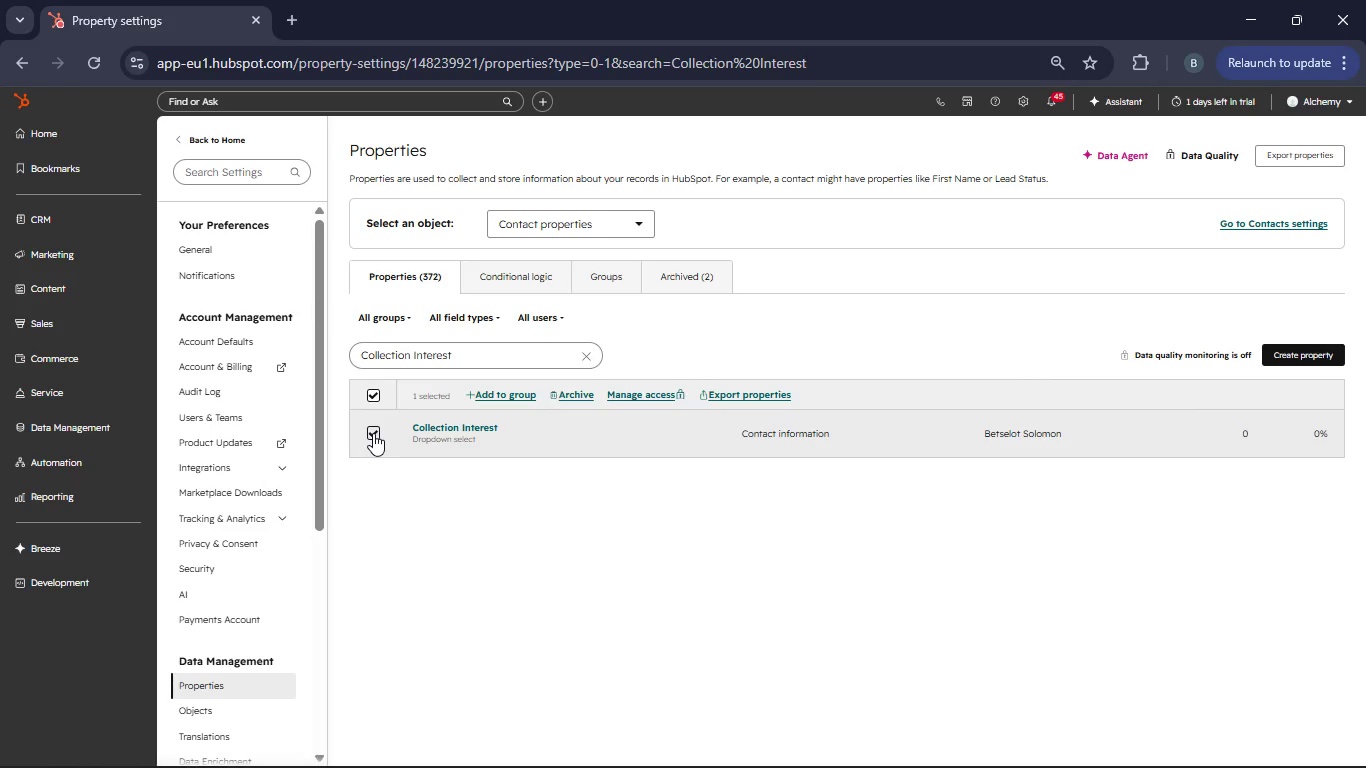 
left_click([373, 433])
 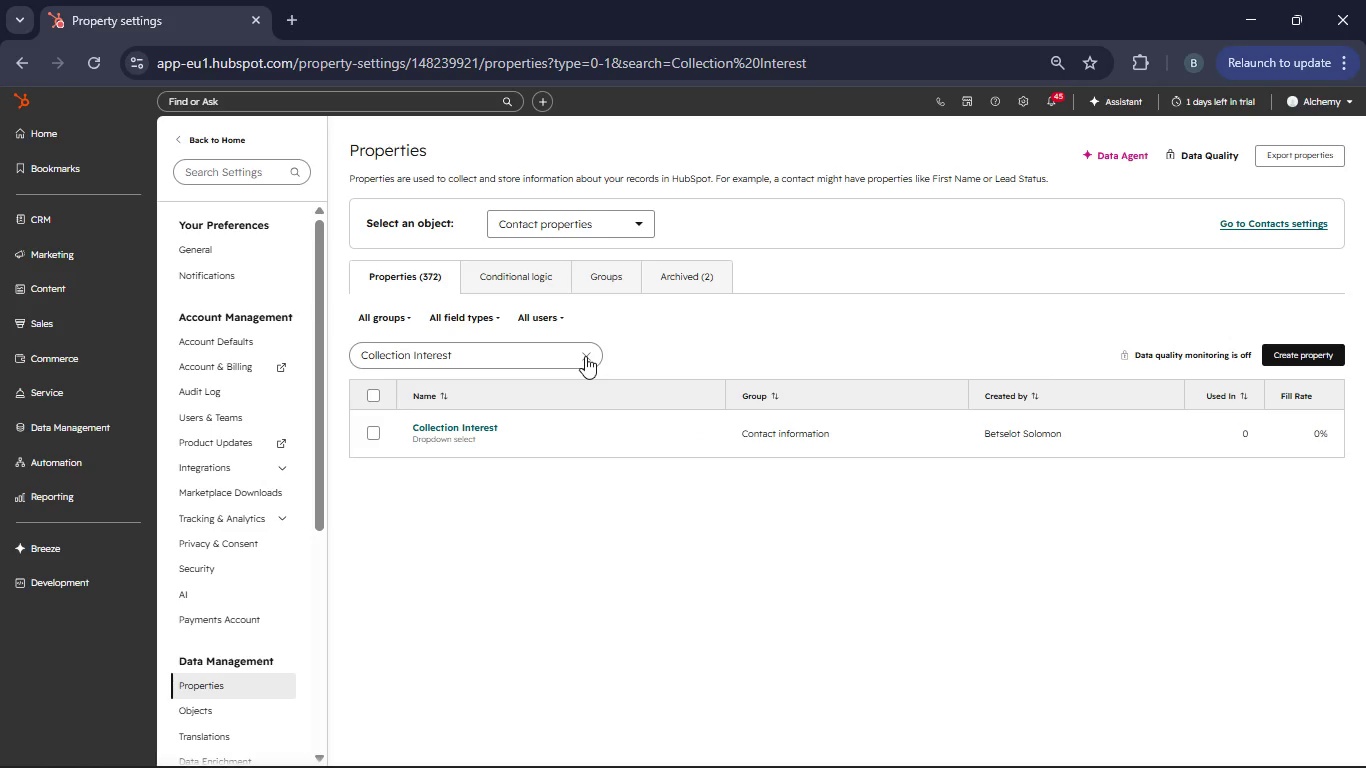 
left_click([585, 356])
 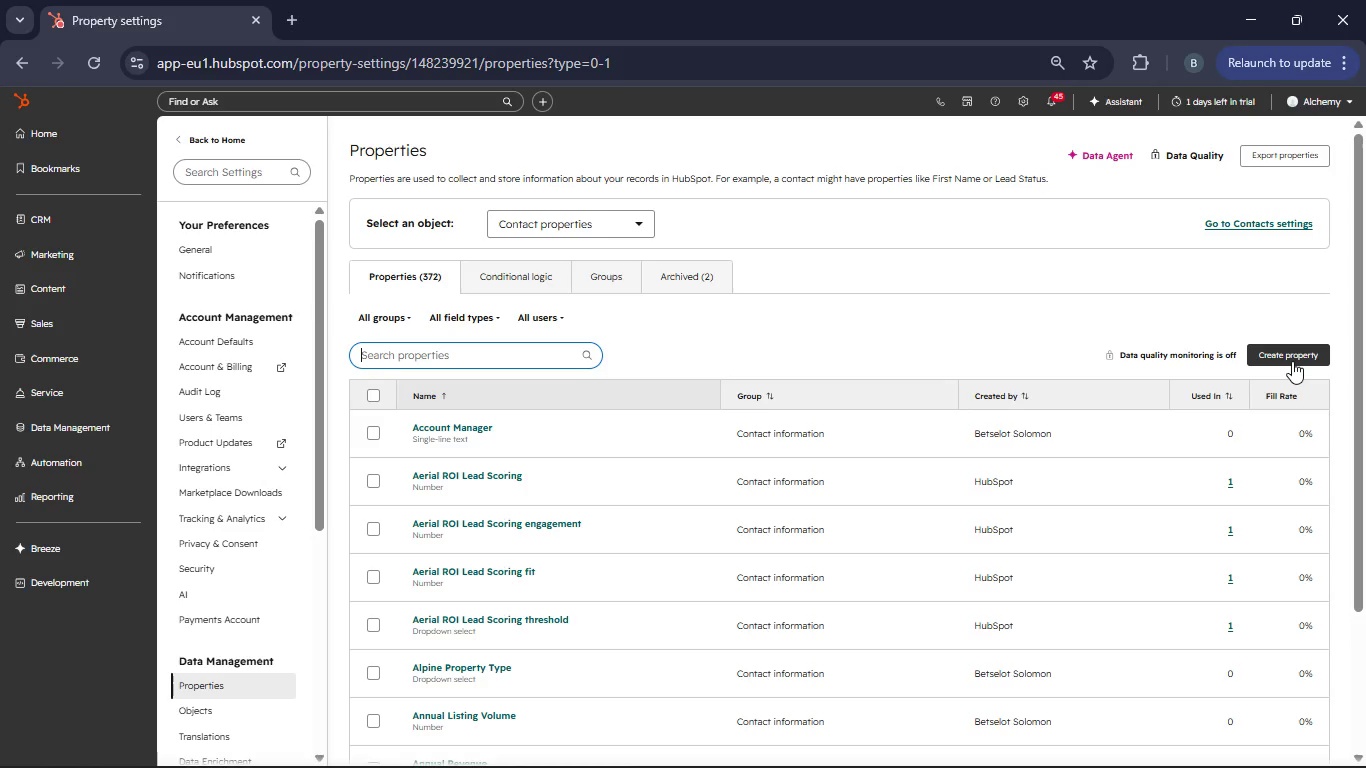 
left_click([1292, 361])
 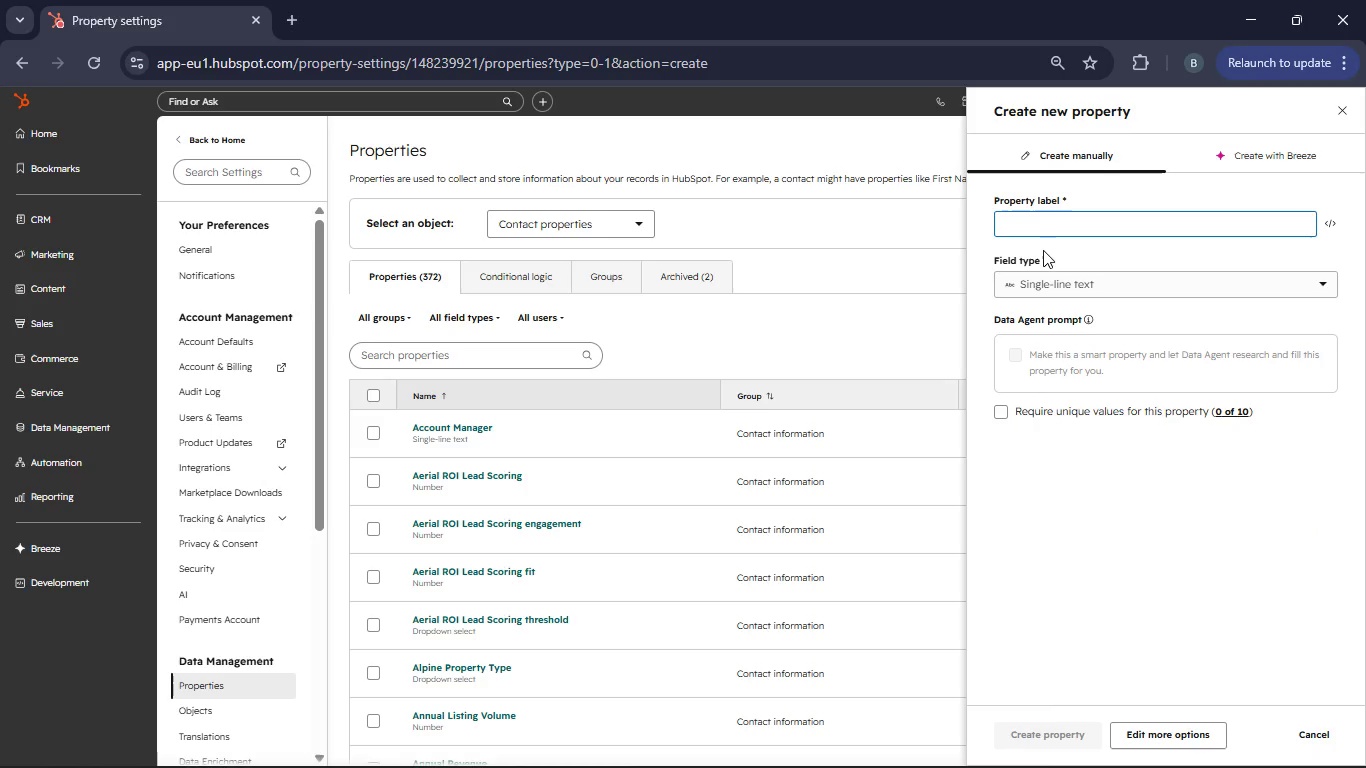 
left_click([1031, 228])
 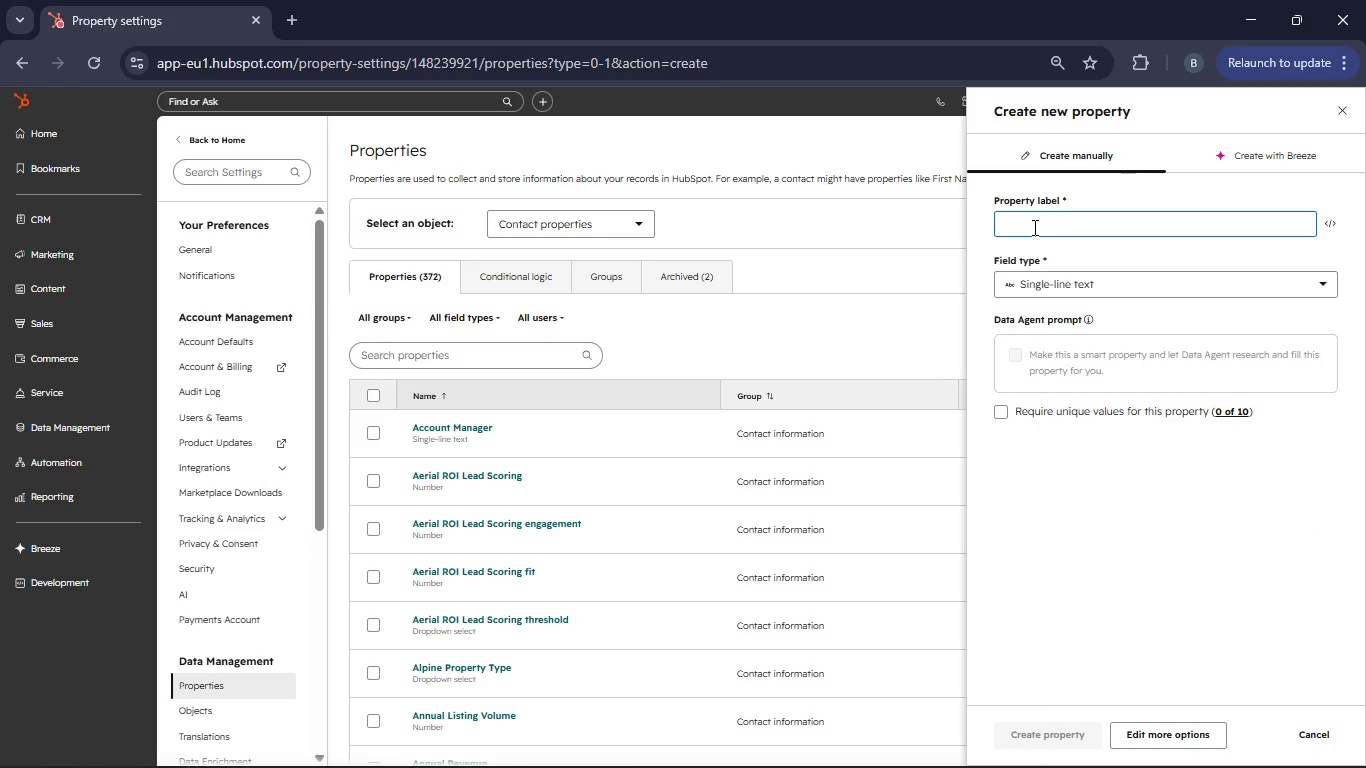 
type(Vip)
key(Backspace)
key(Backspace)
type(IP Tie)
 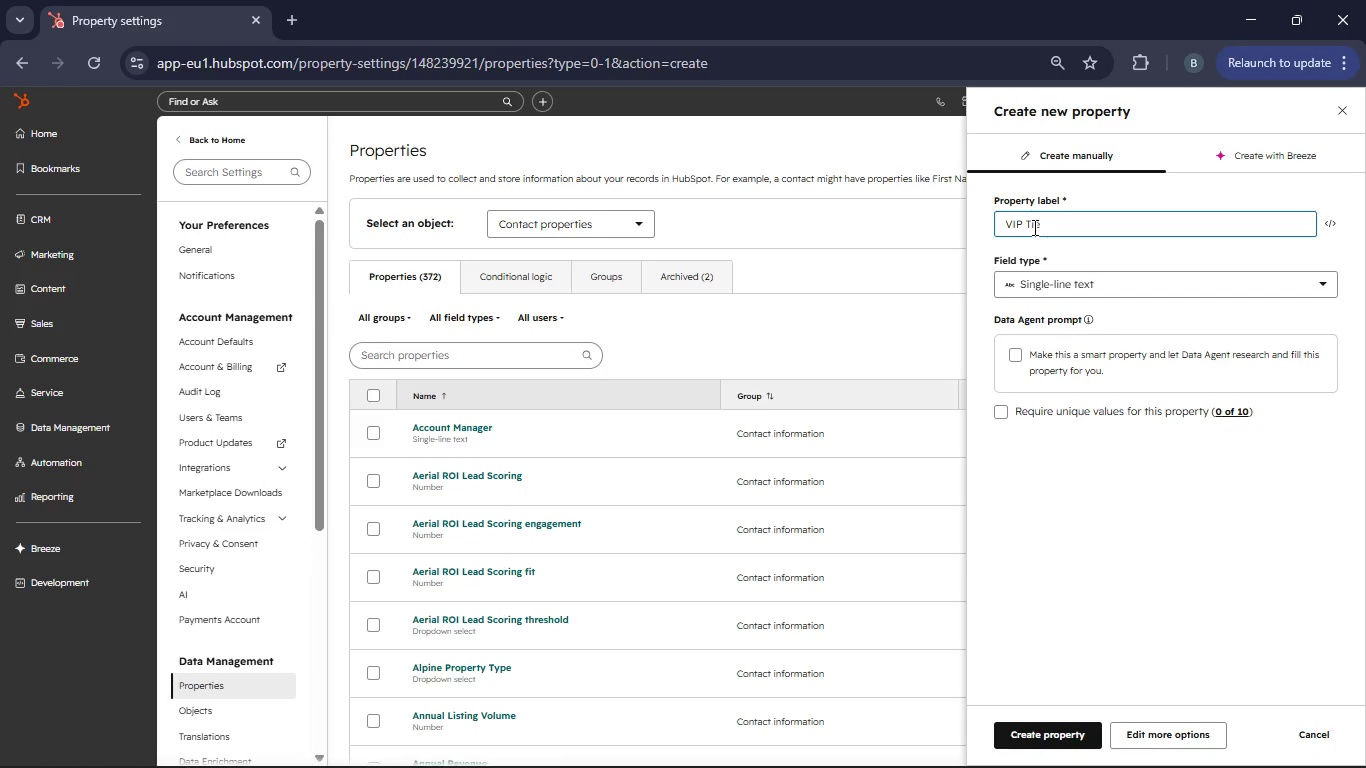 
left_click([1324, 289])
 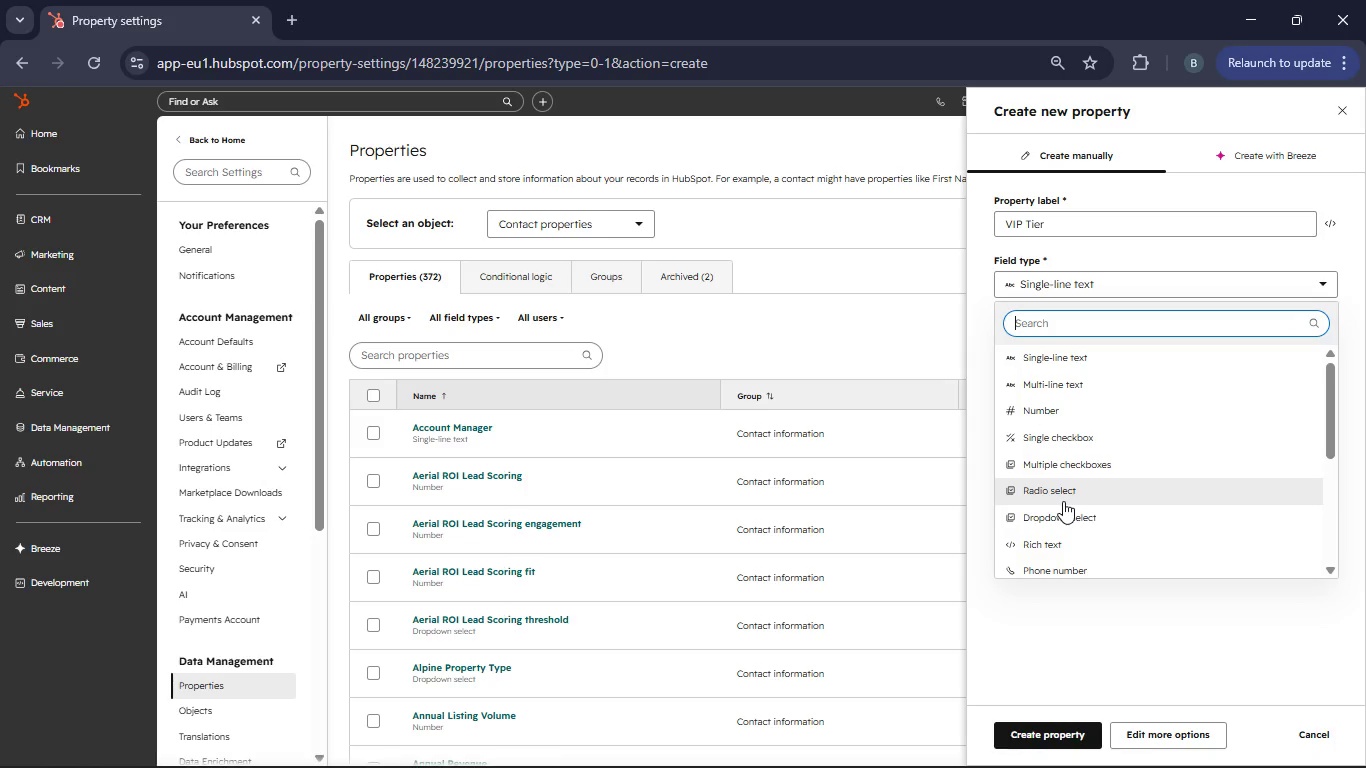 
left_click([1062, 506])
 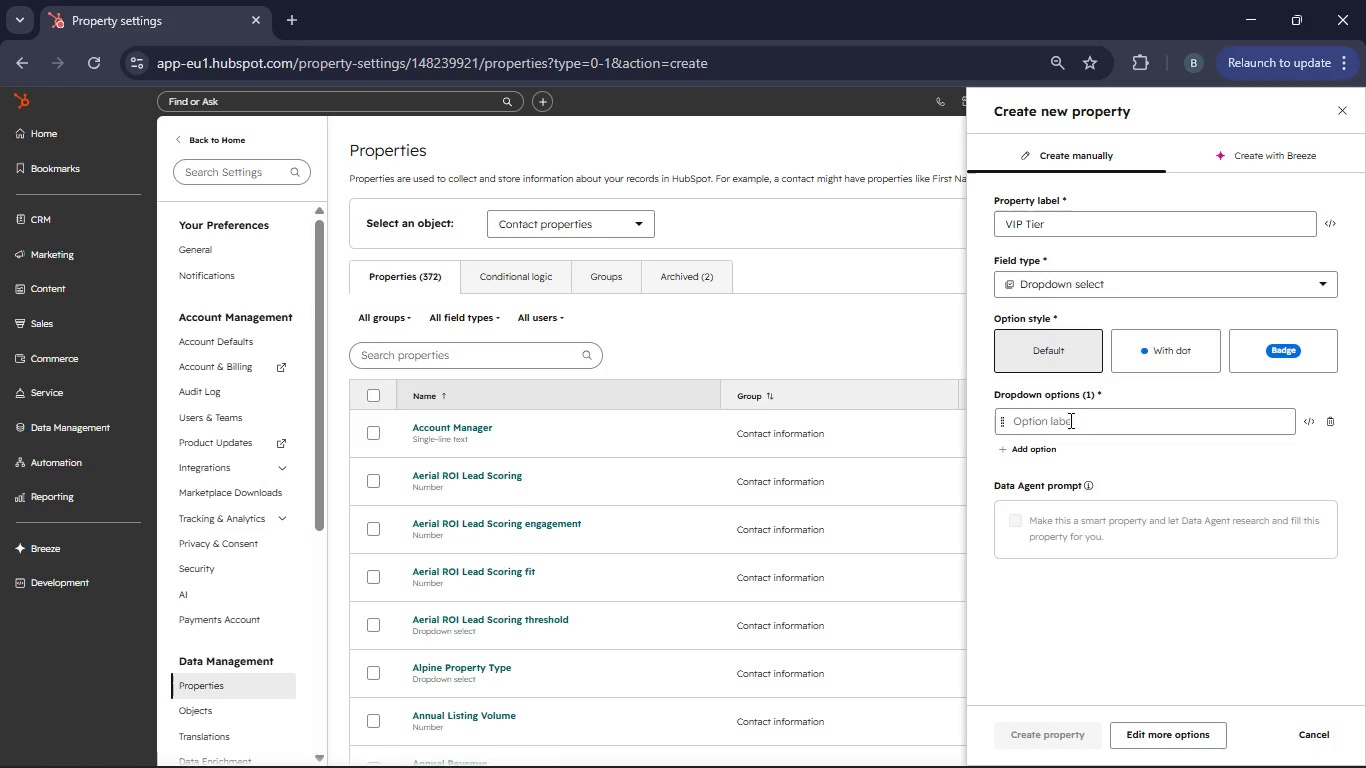 
left_click([1064, 424])
 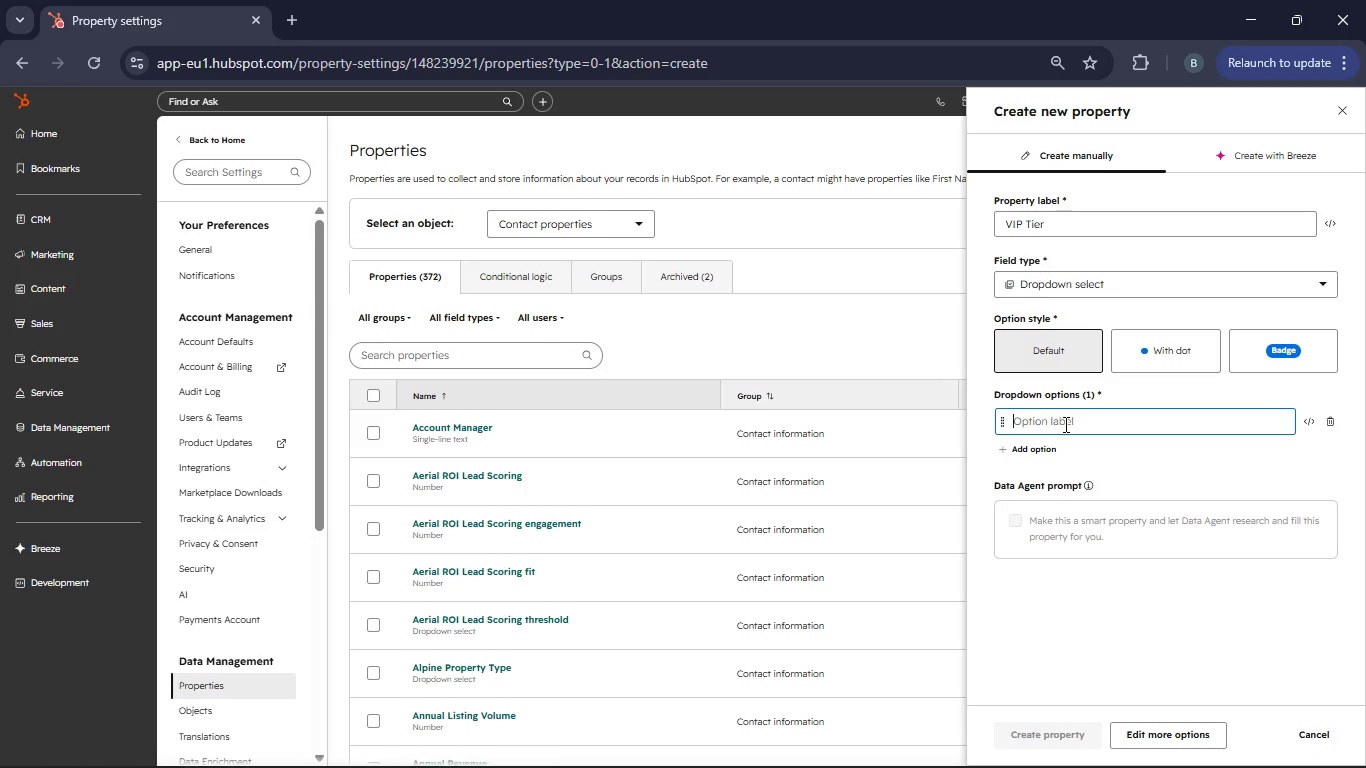 
type( D)
key(Backspace)
key(Backspace)
key(Backspace)
type(Dia)
 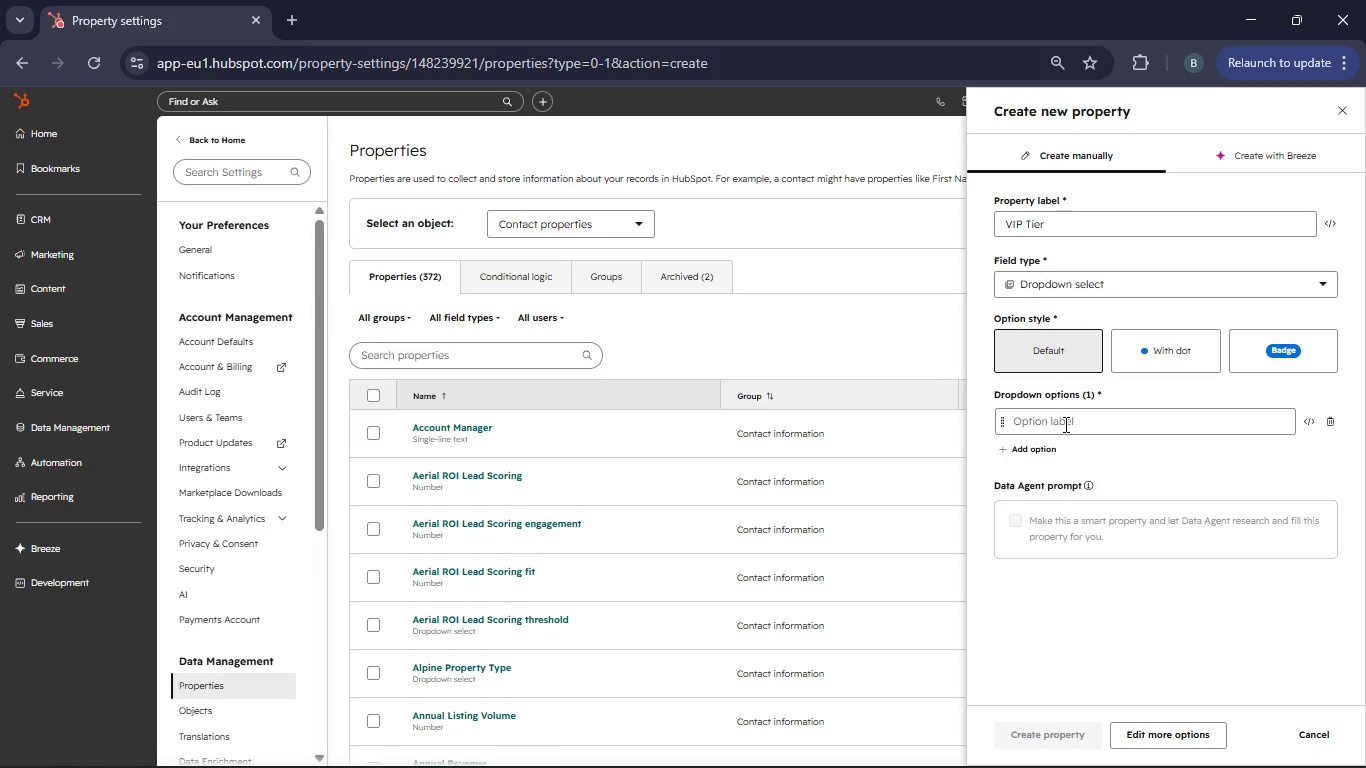 
left_click([1064, 424])
 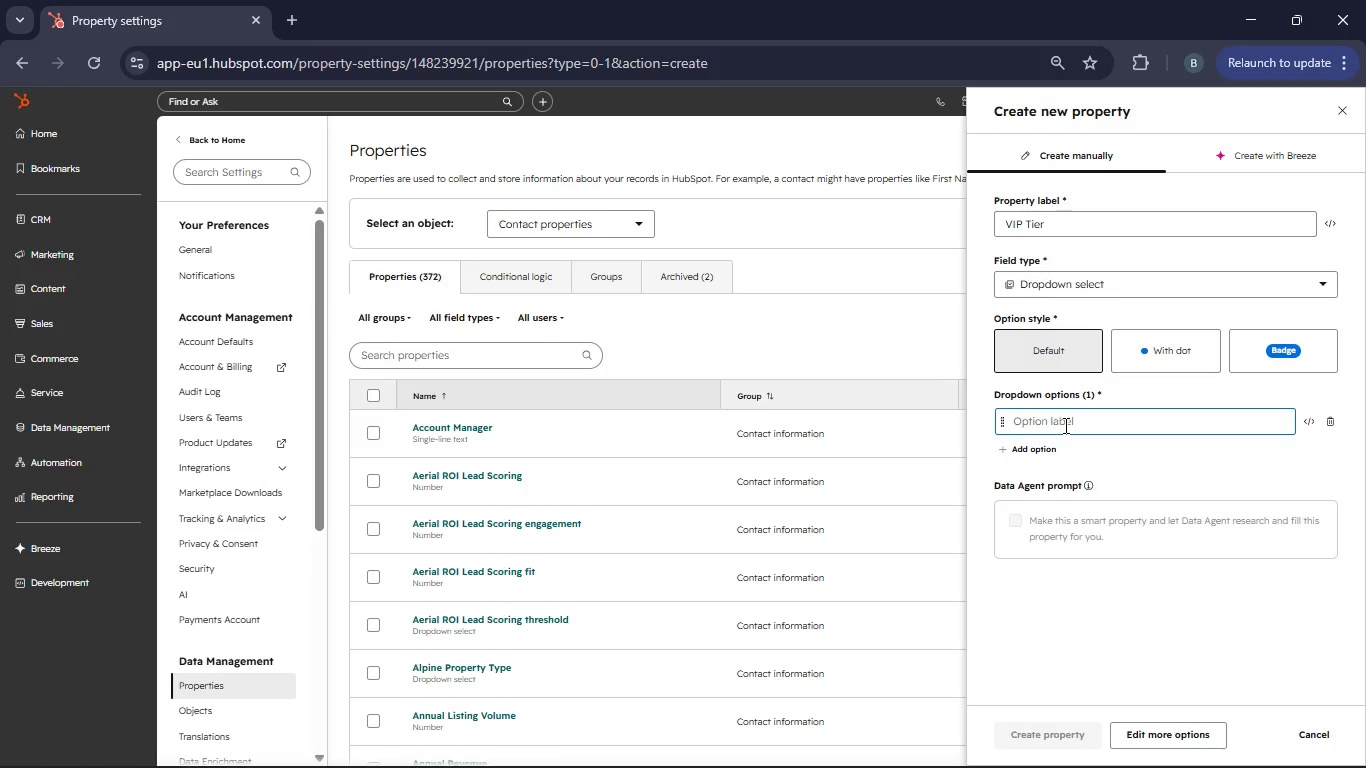 
type(Diamond)
 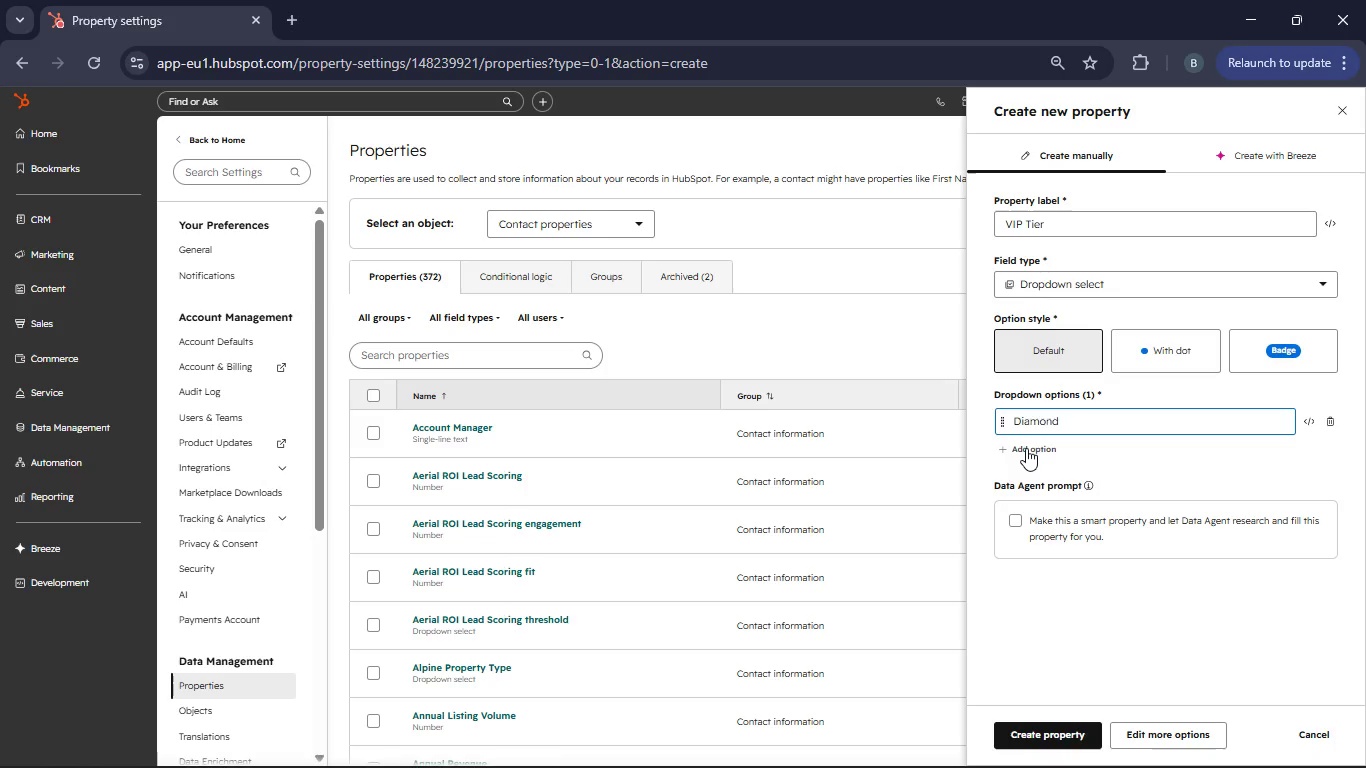 
left_click([1026, 448])
 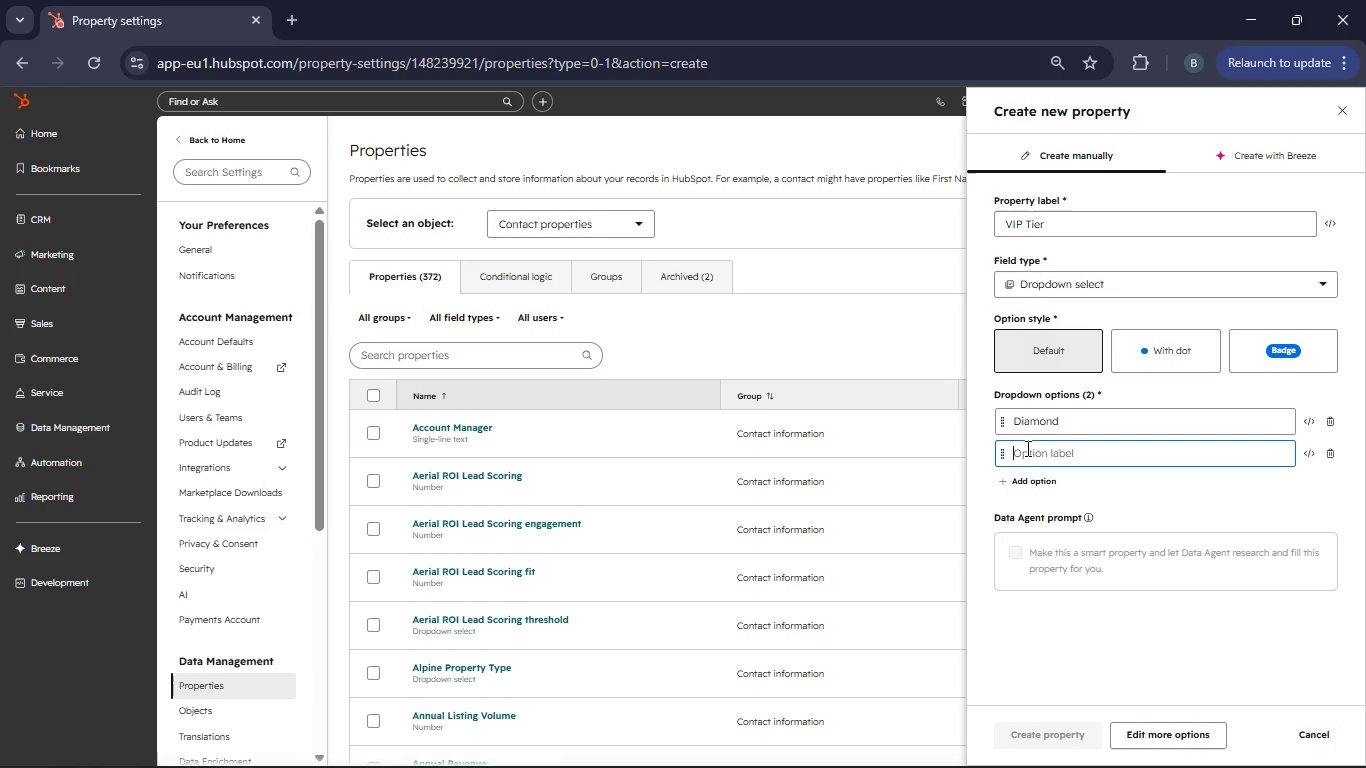 
type(Platinnum)
 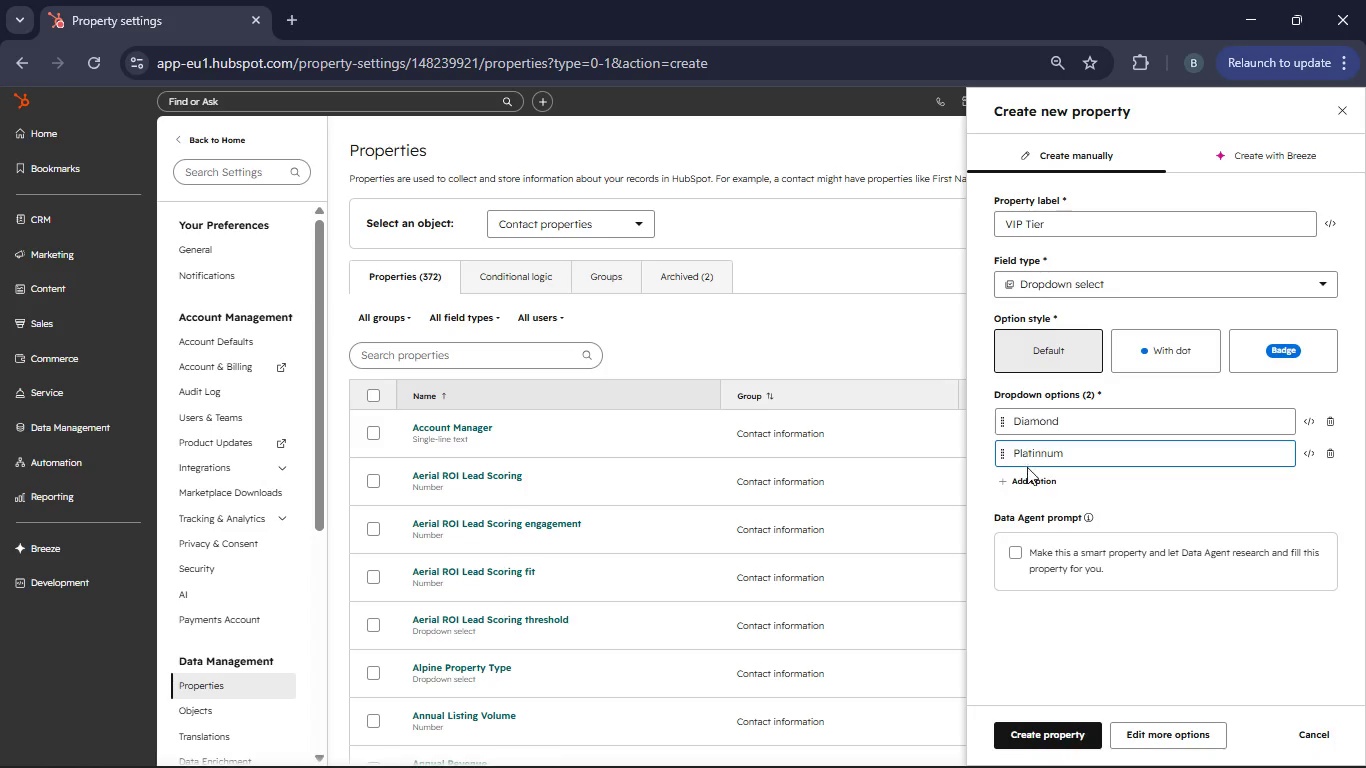 
left_click([1028, 480])
 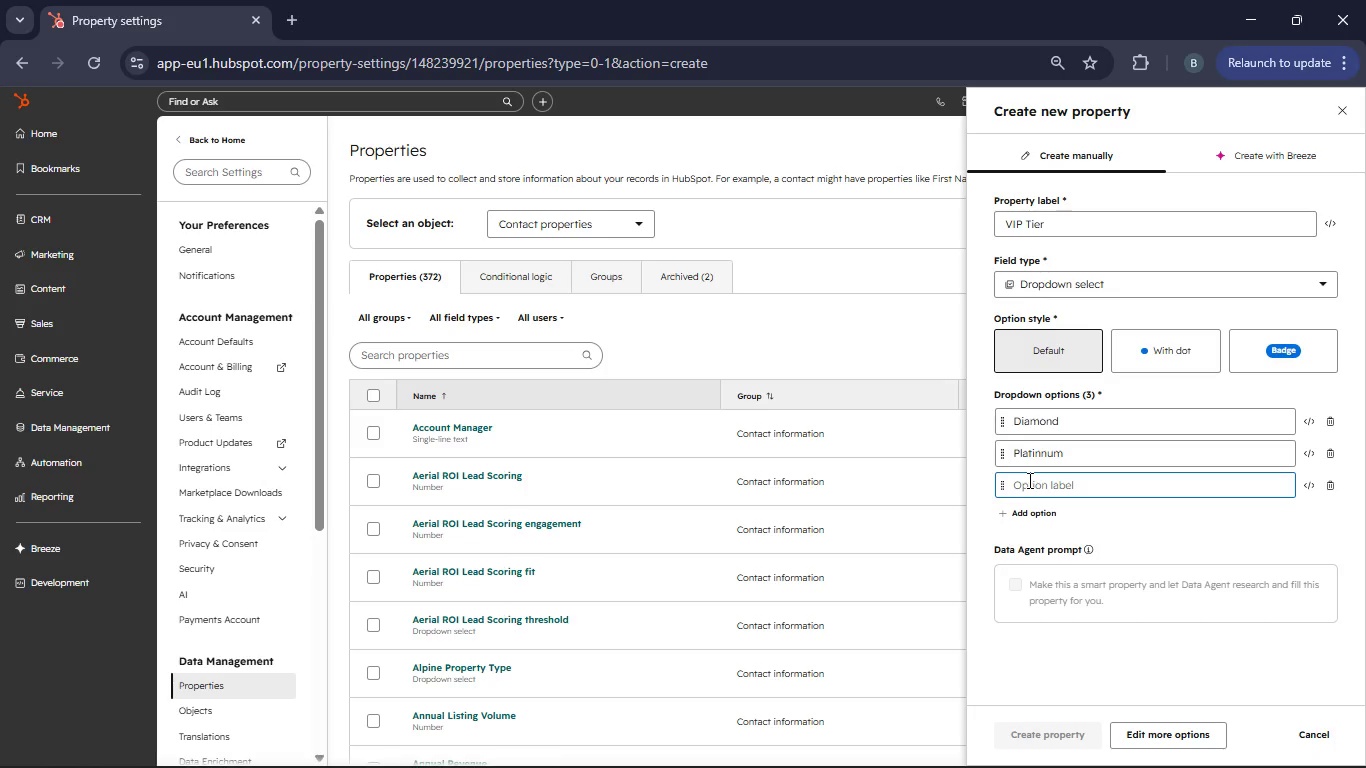 
type(Gold)
 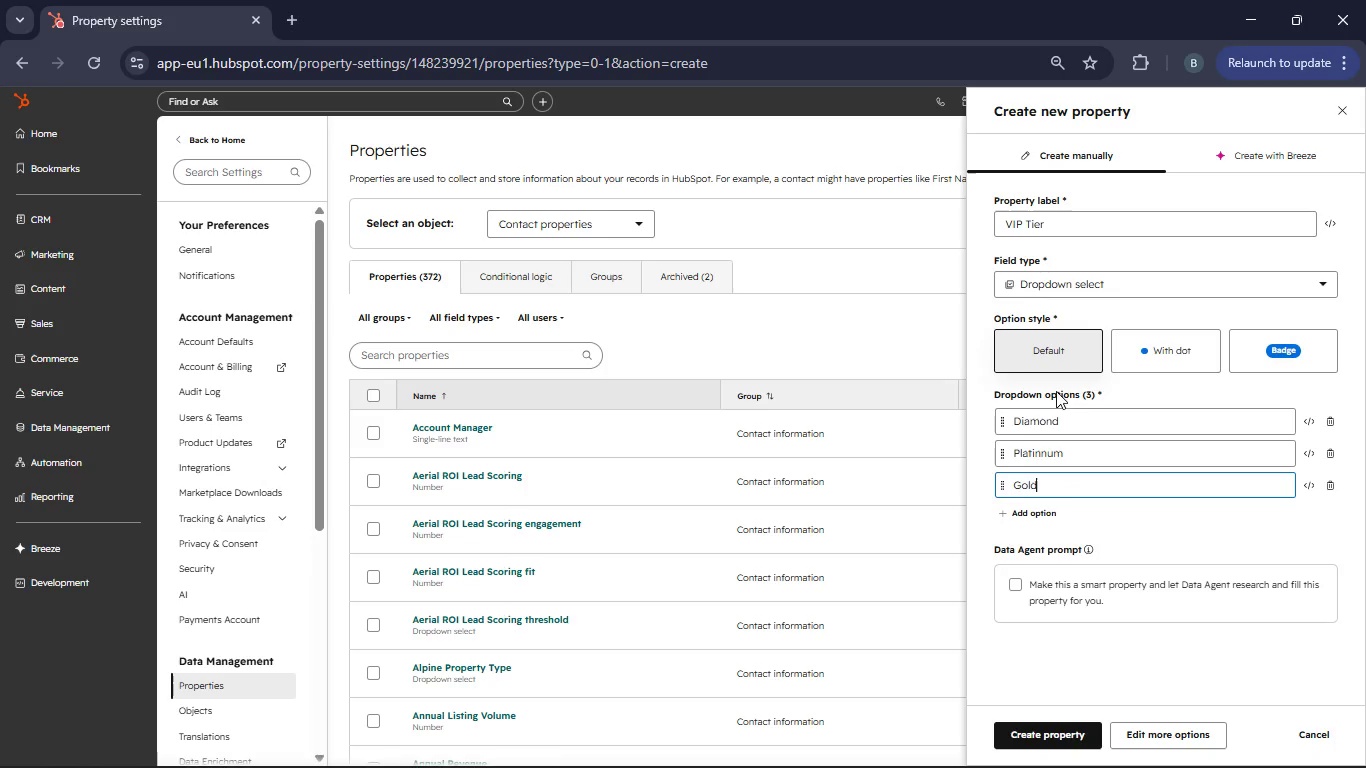 
left_click([1040, 514])
 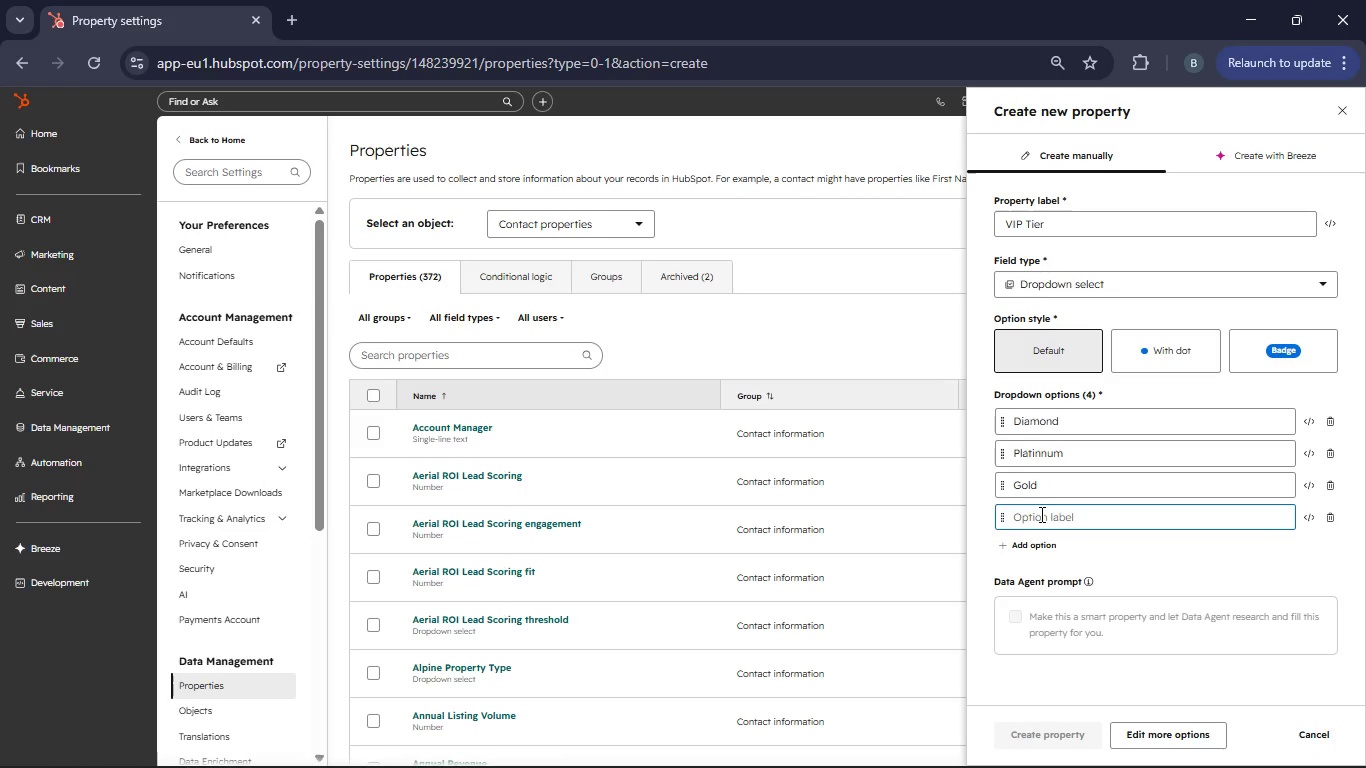 
hold_key(key=ShiftRight, duration=0.97)
 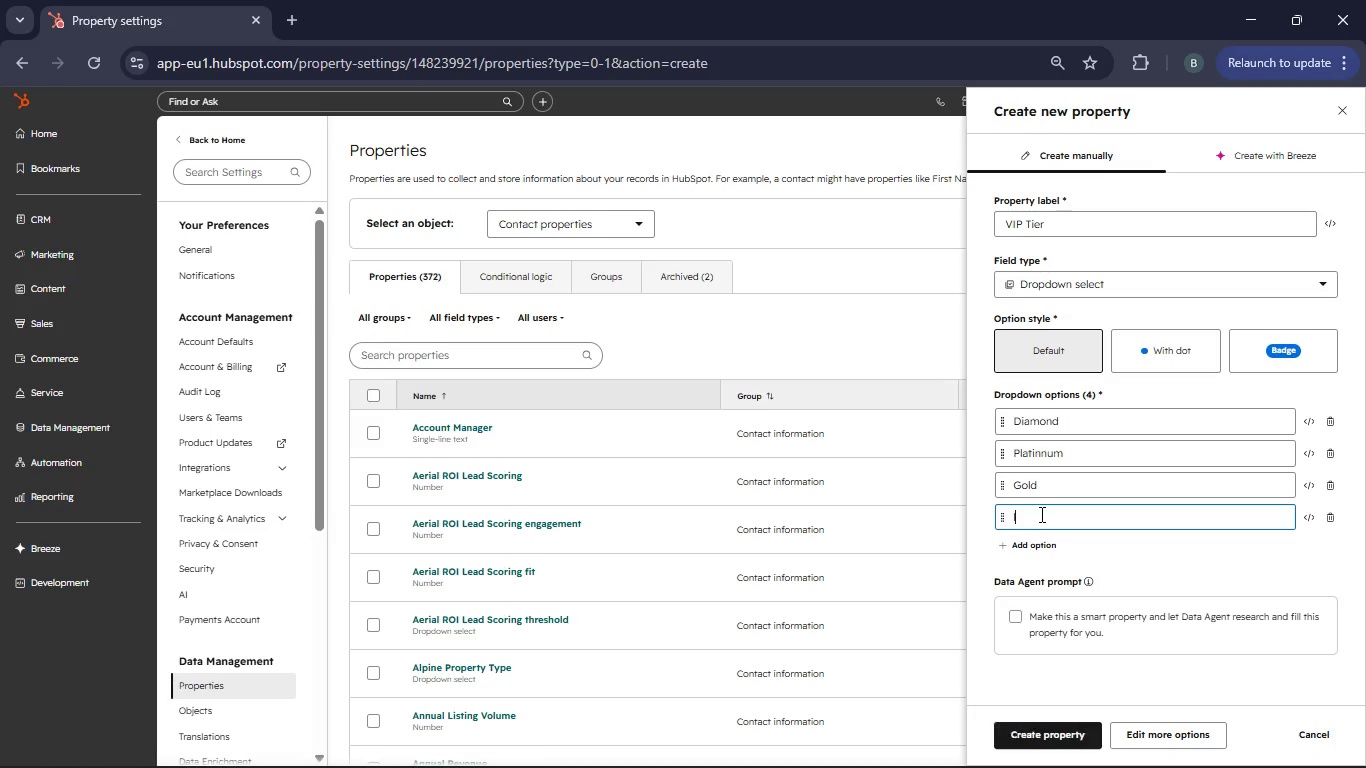 
type(l)
key(Backspace)
type(Legacy)
 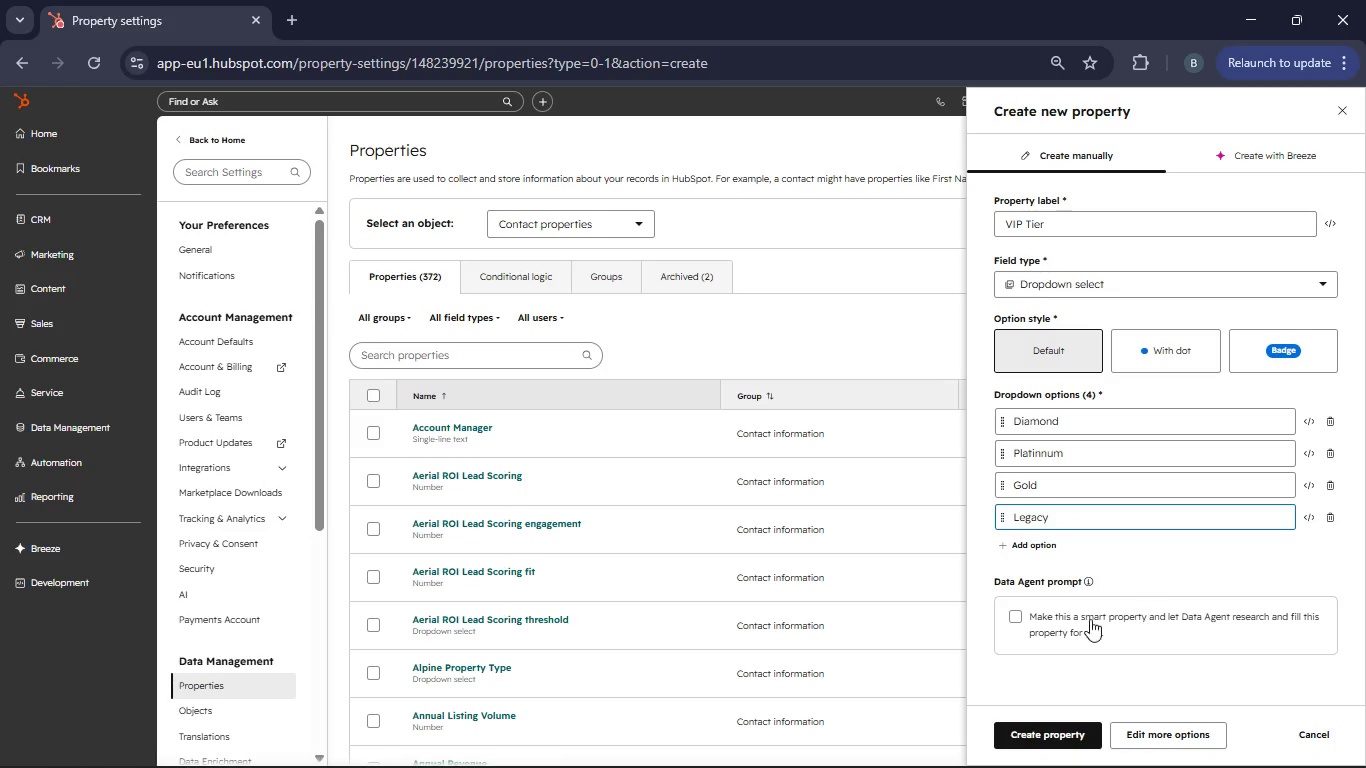 
left_click([1065, 738])
 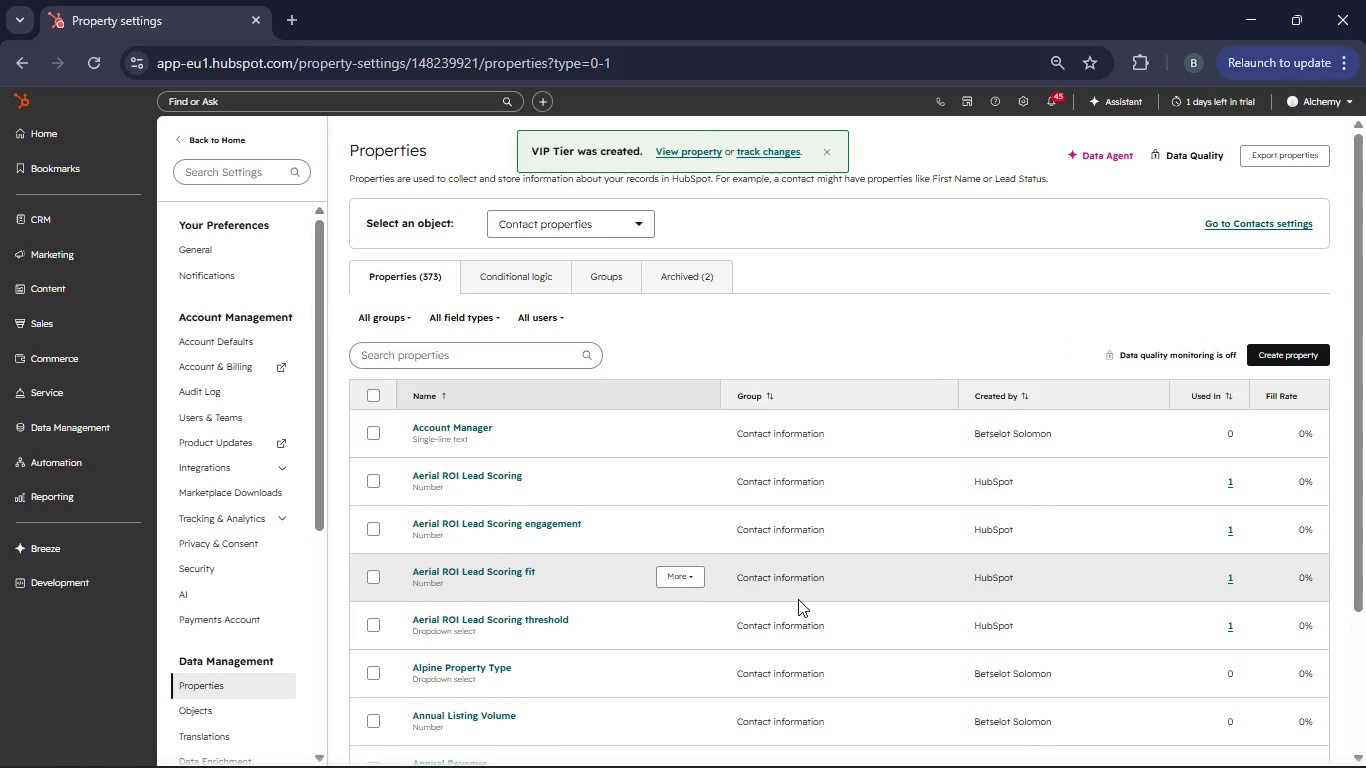 
left_click([398, 361])
 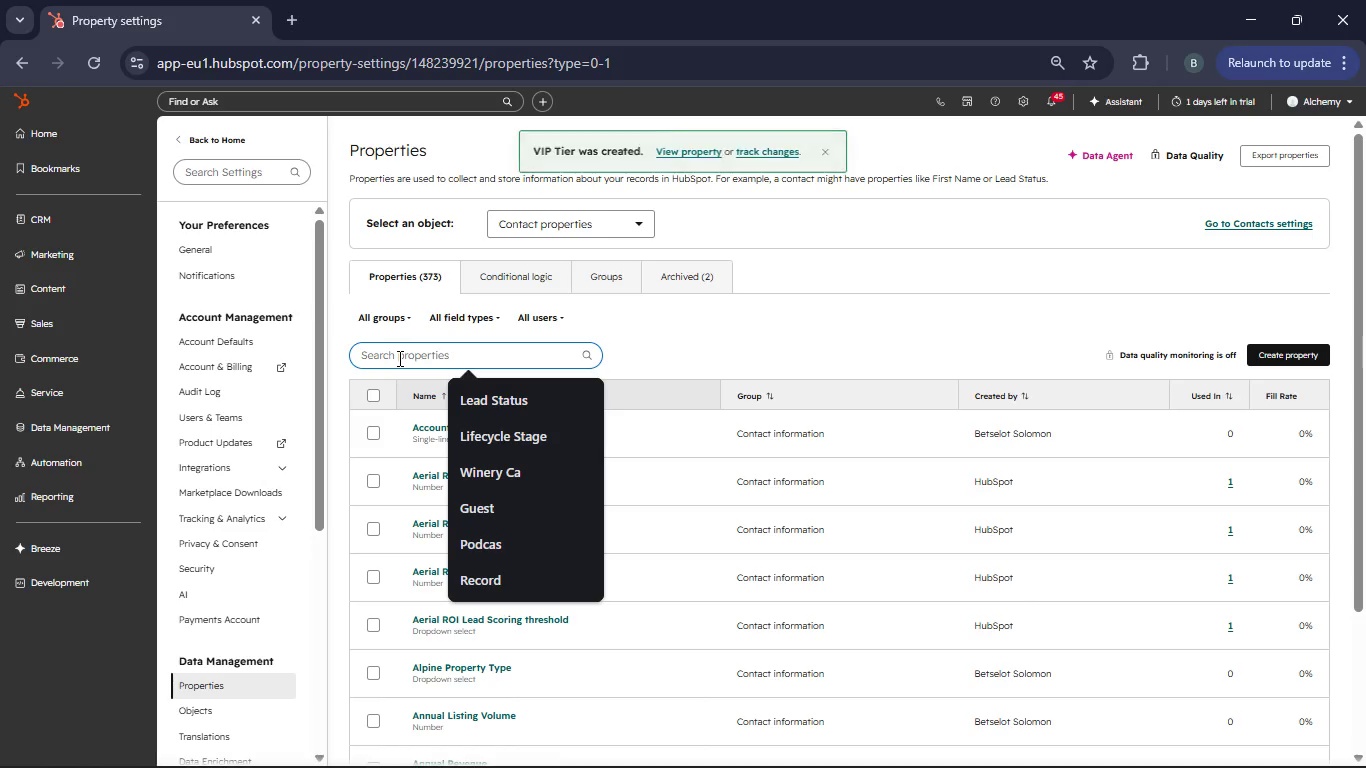 
type(VIP Tier)
 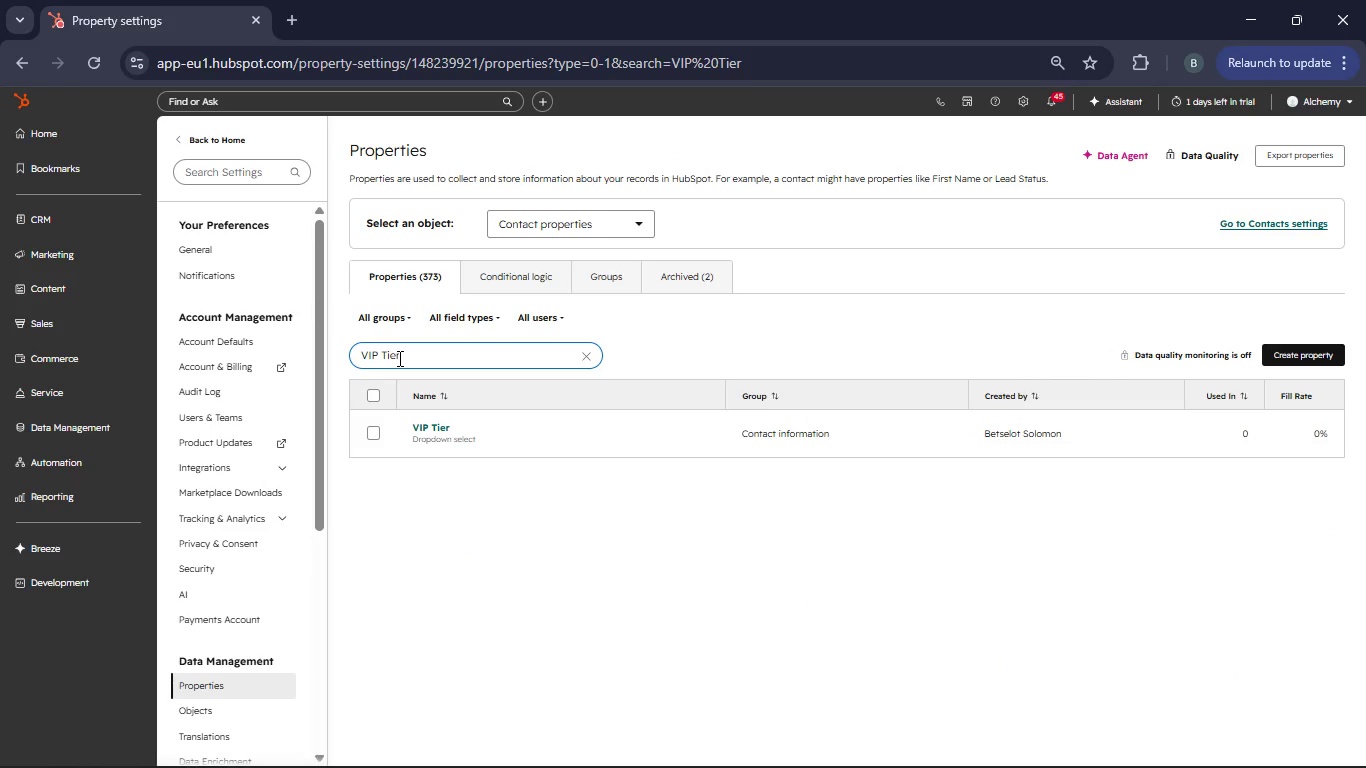 
left_click([1279, 363])
 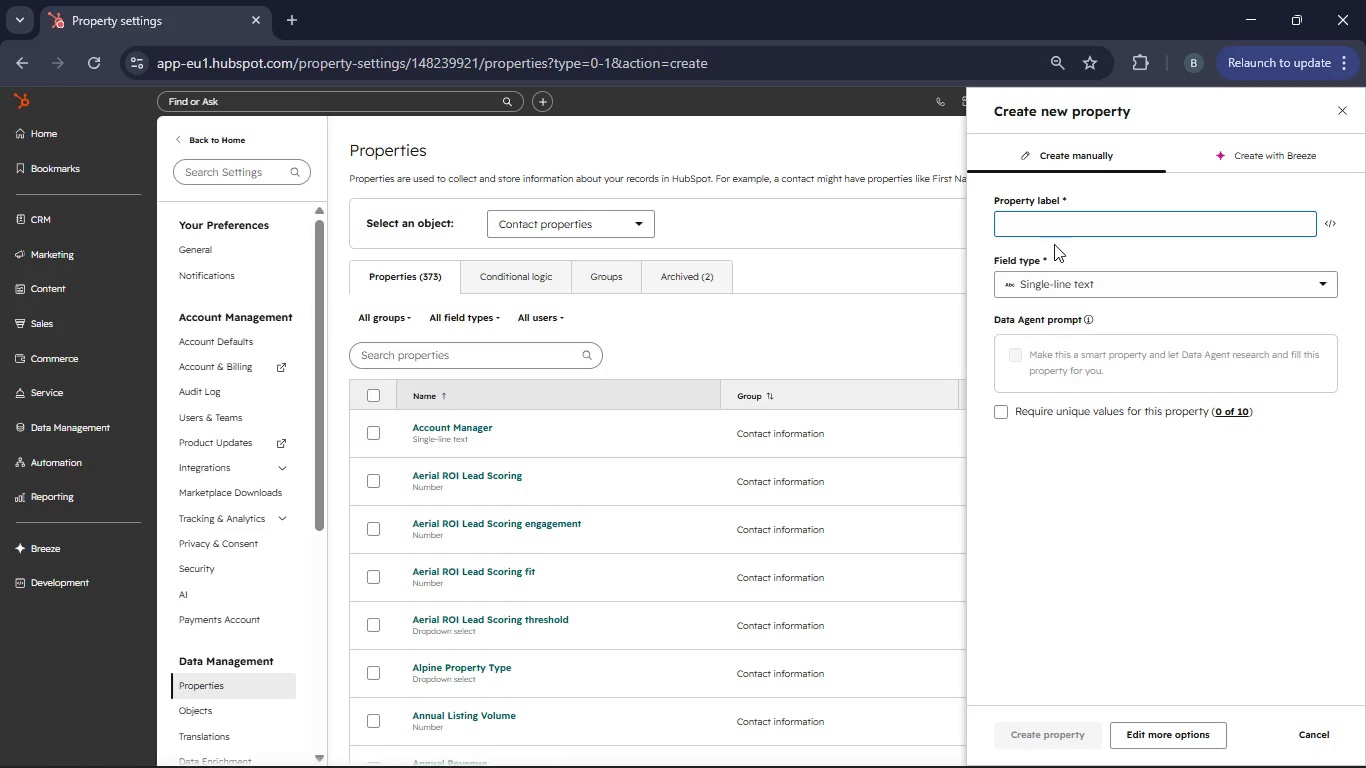 
type(Last Interaction Type)
 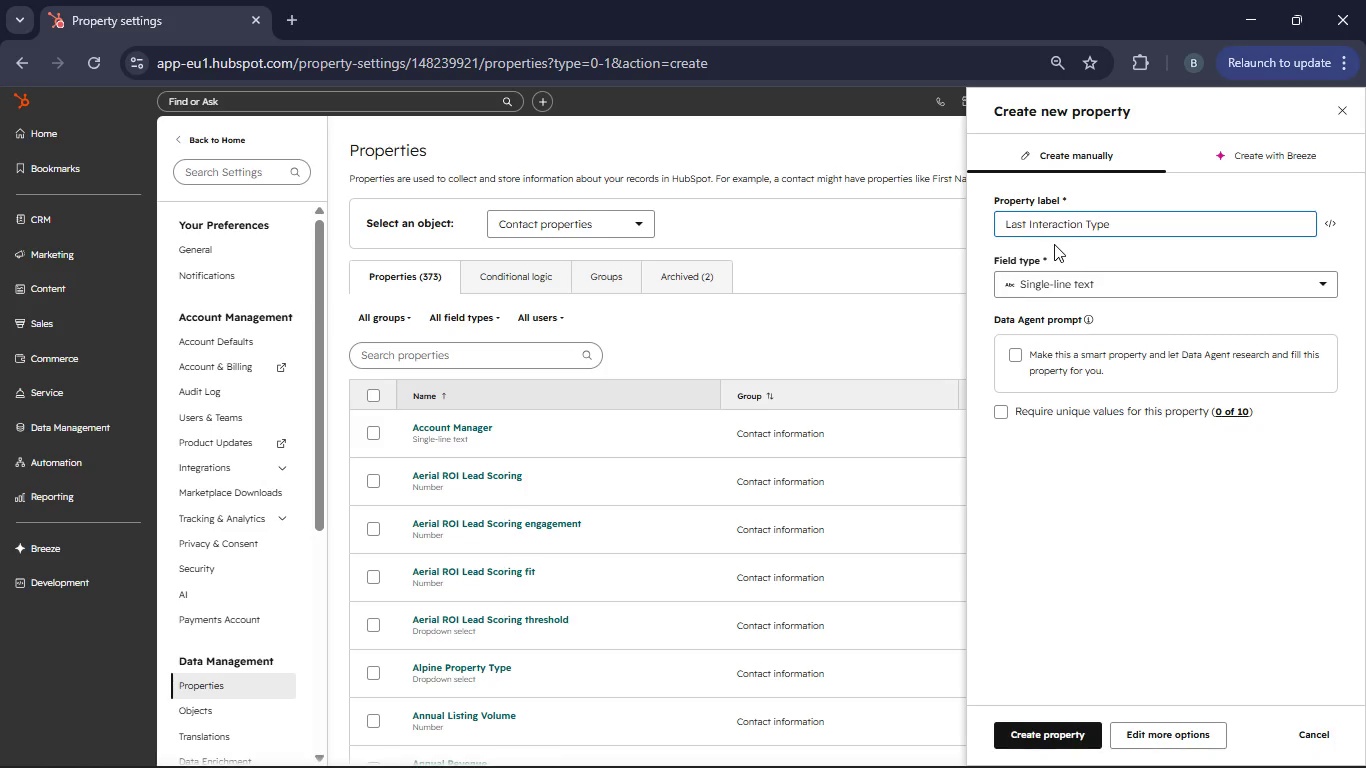 
left_click([1321, 289])
 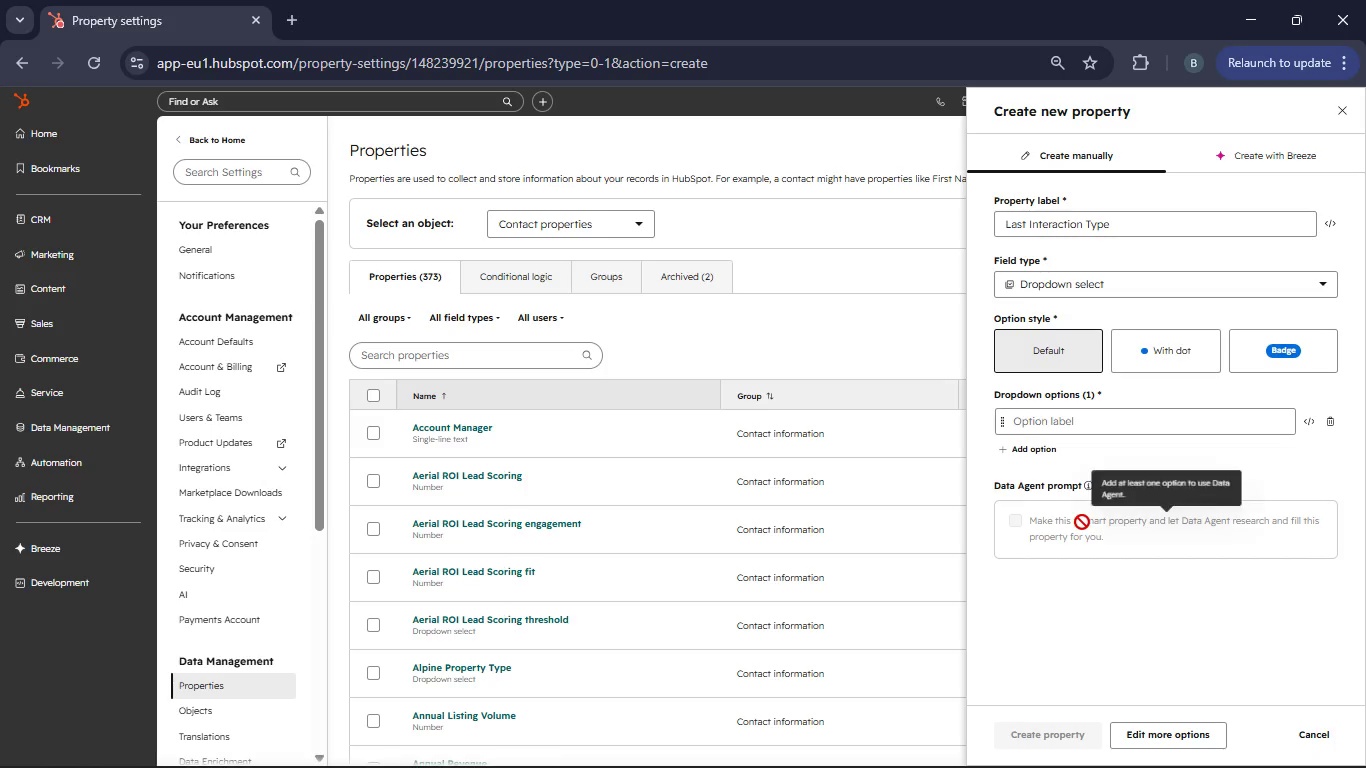 
left_click([1047, 421])
 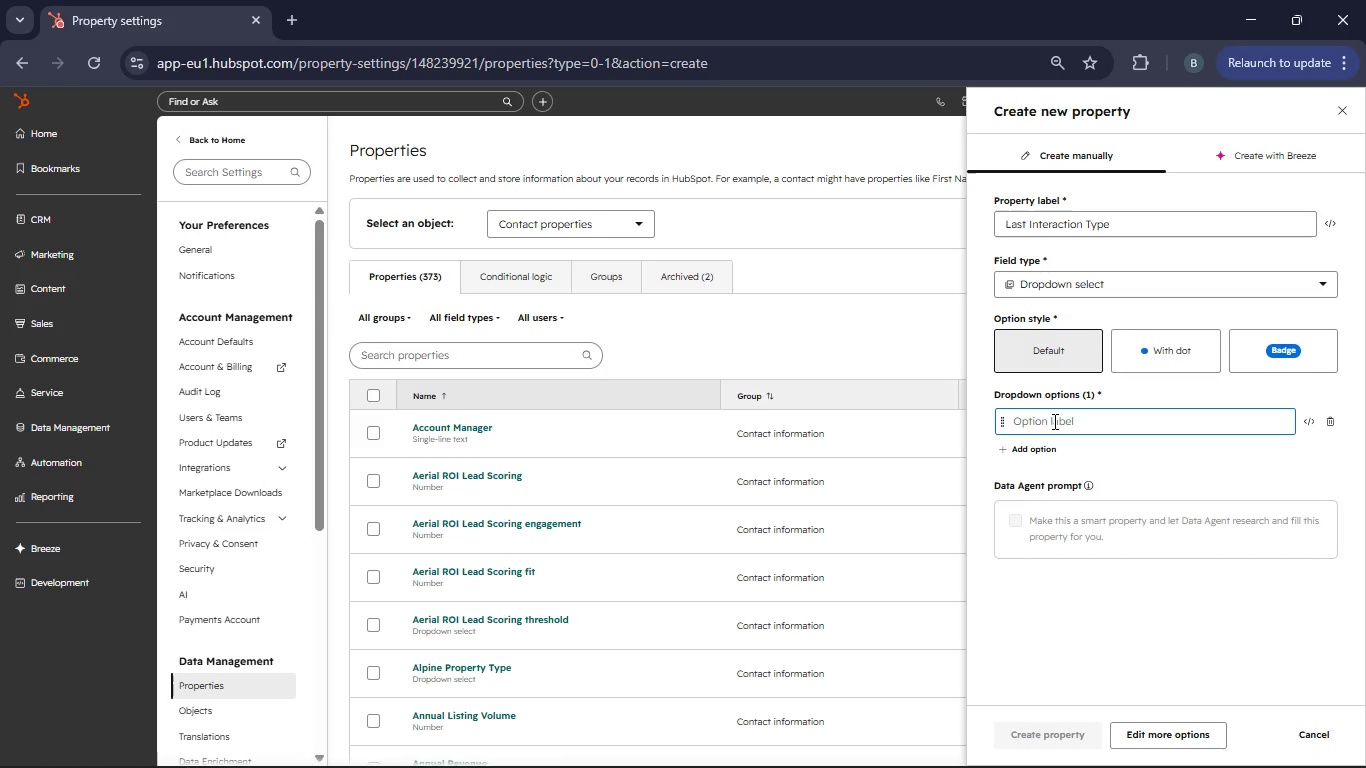 
type(Appraisal Service)
 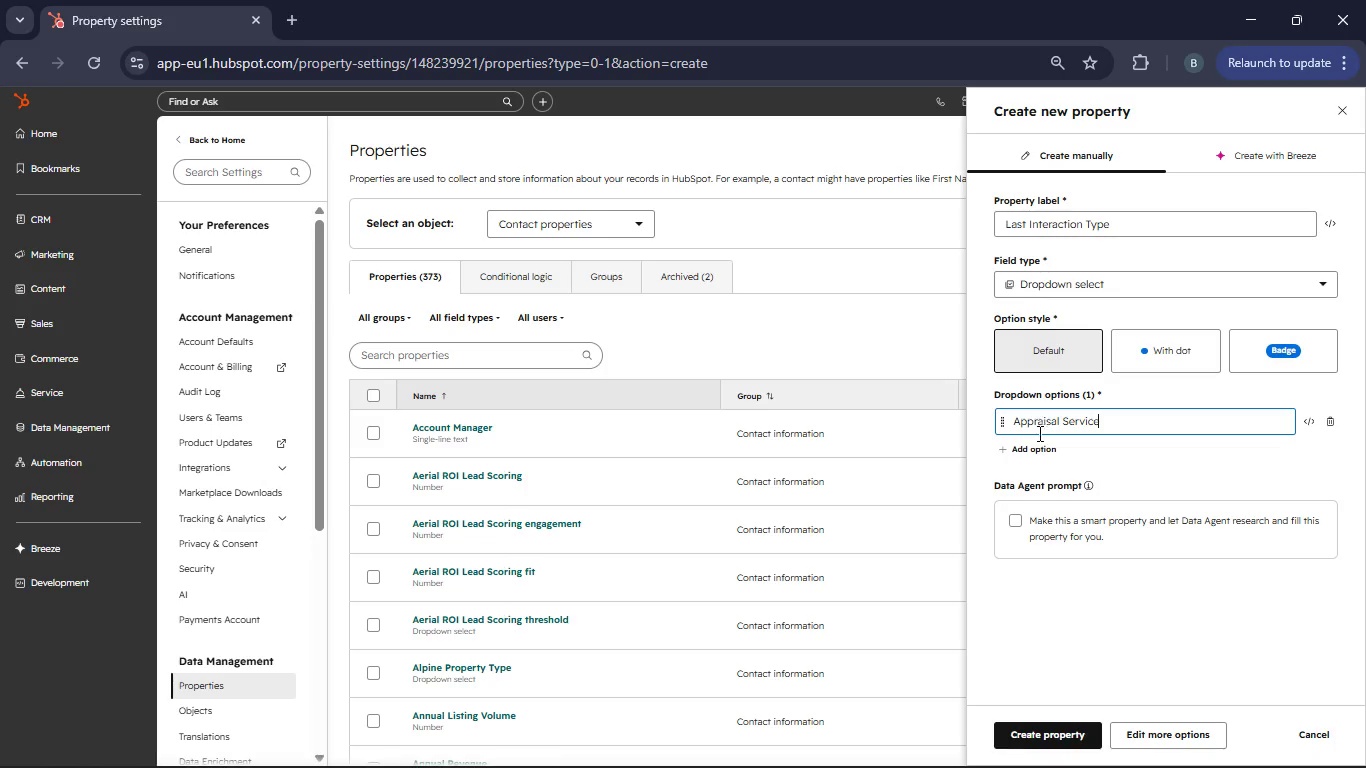 
left_click([1029, 453])
 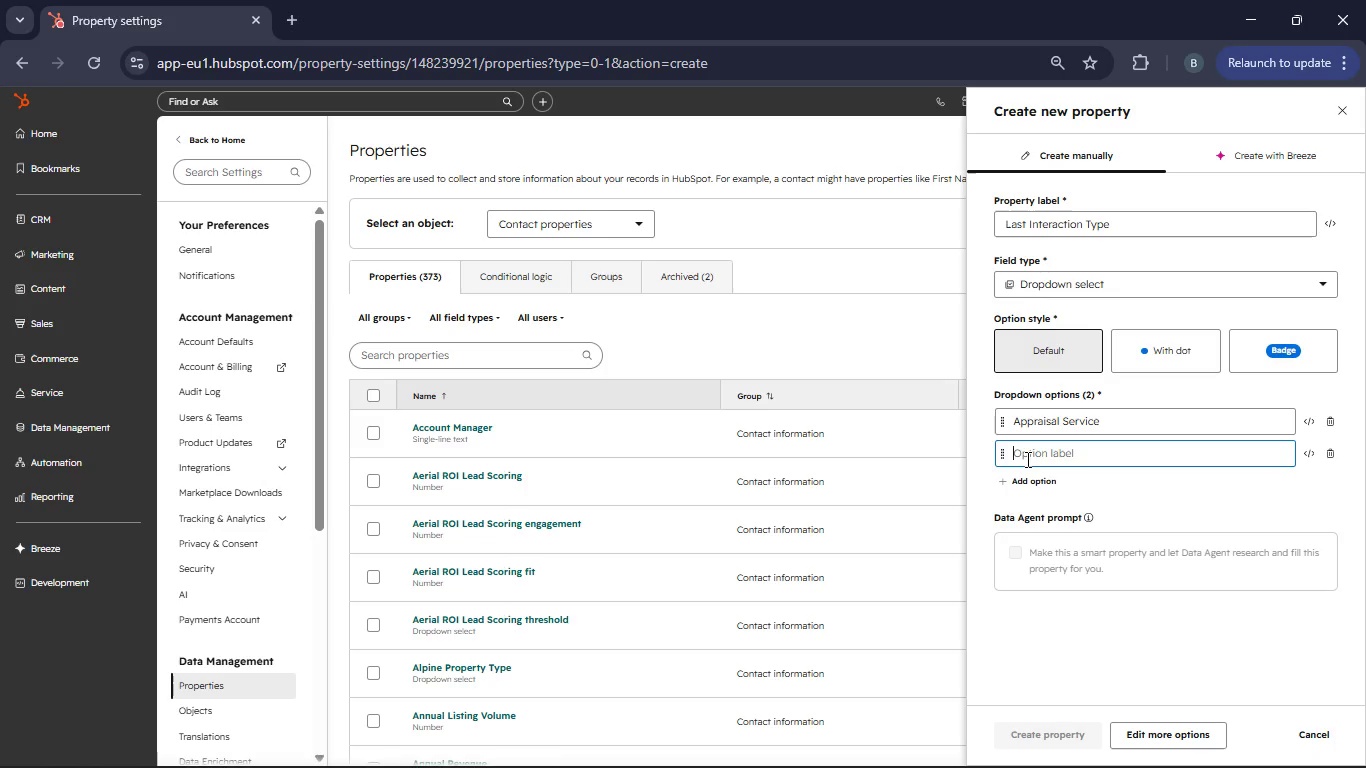 
type(Catalog Inquiry)
 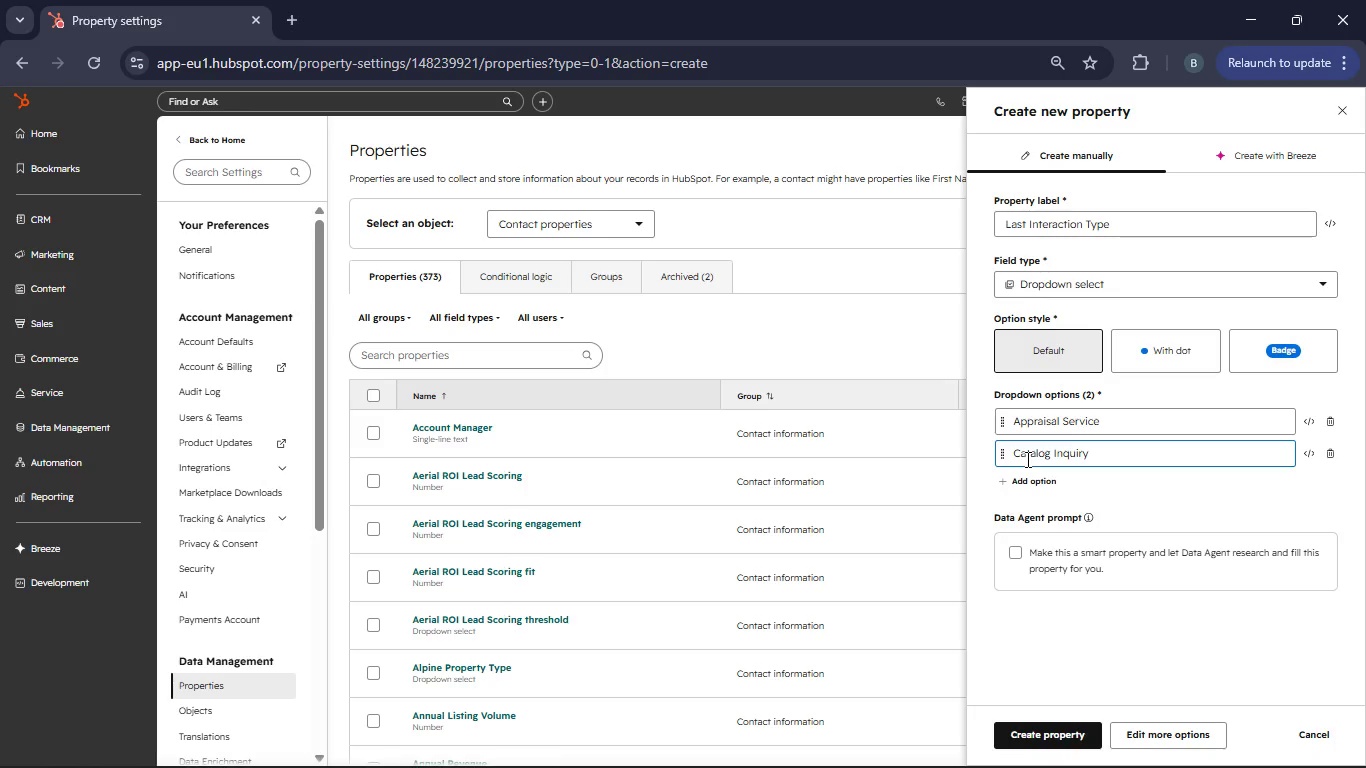 
left_click([1031, 481])
 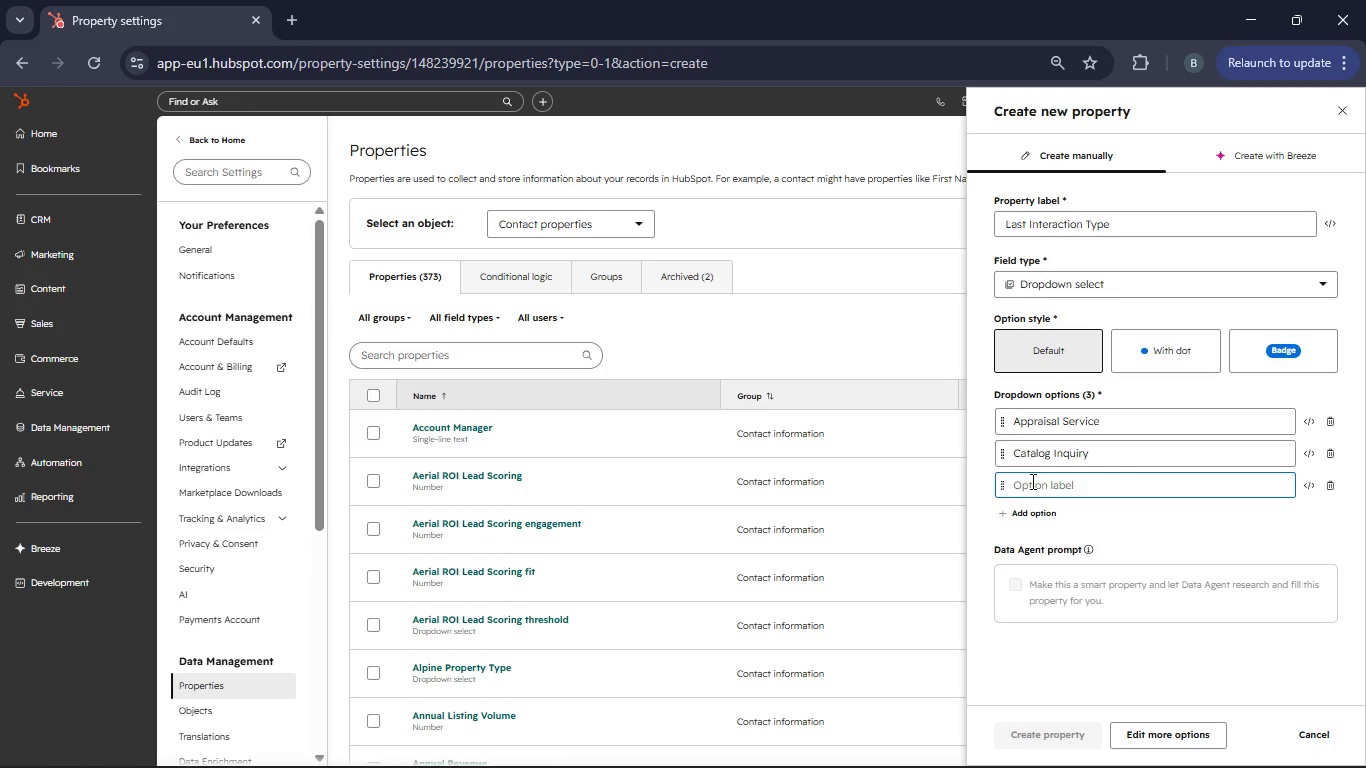 
type(Gallery Aucy)
key(Backspace)
type(tion)
 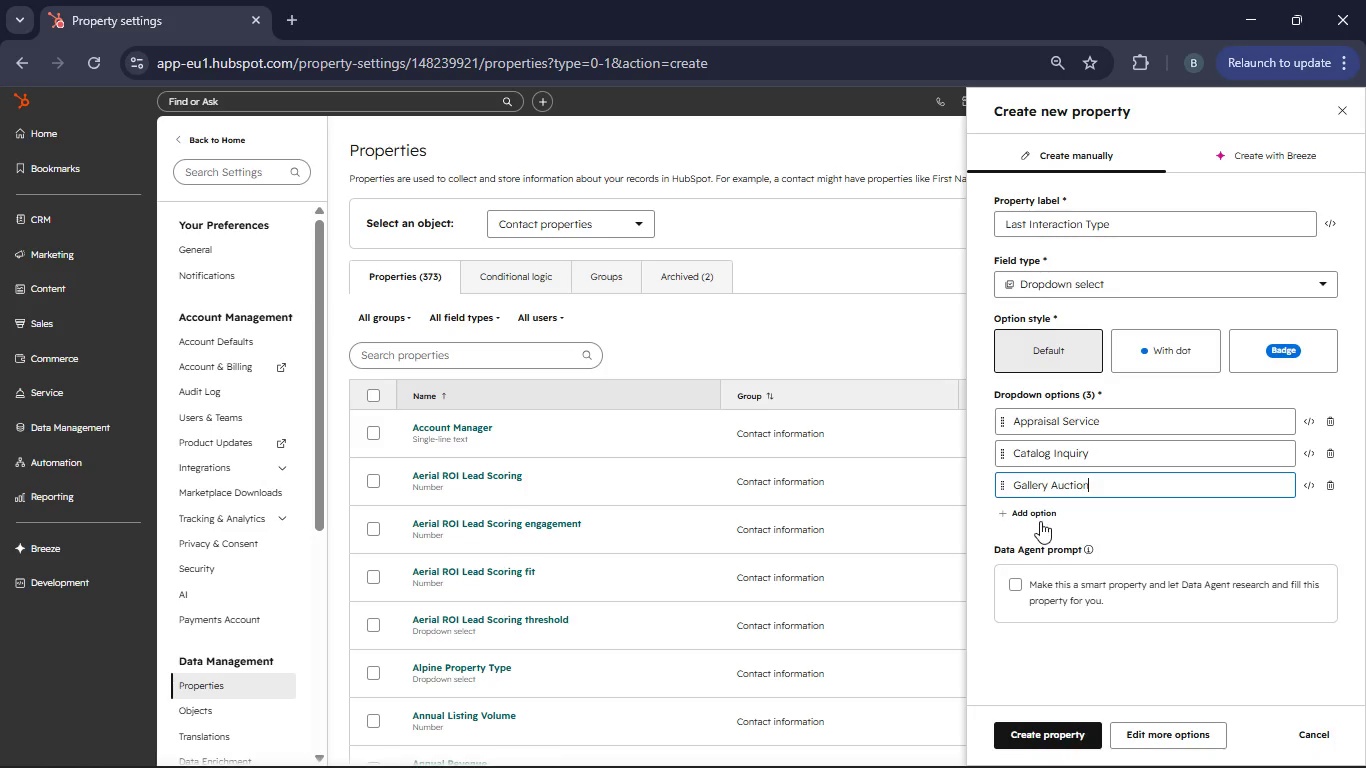 
left_click([1037, 519])
 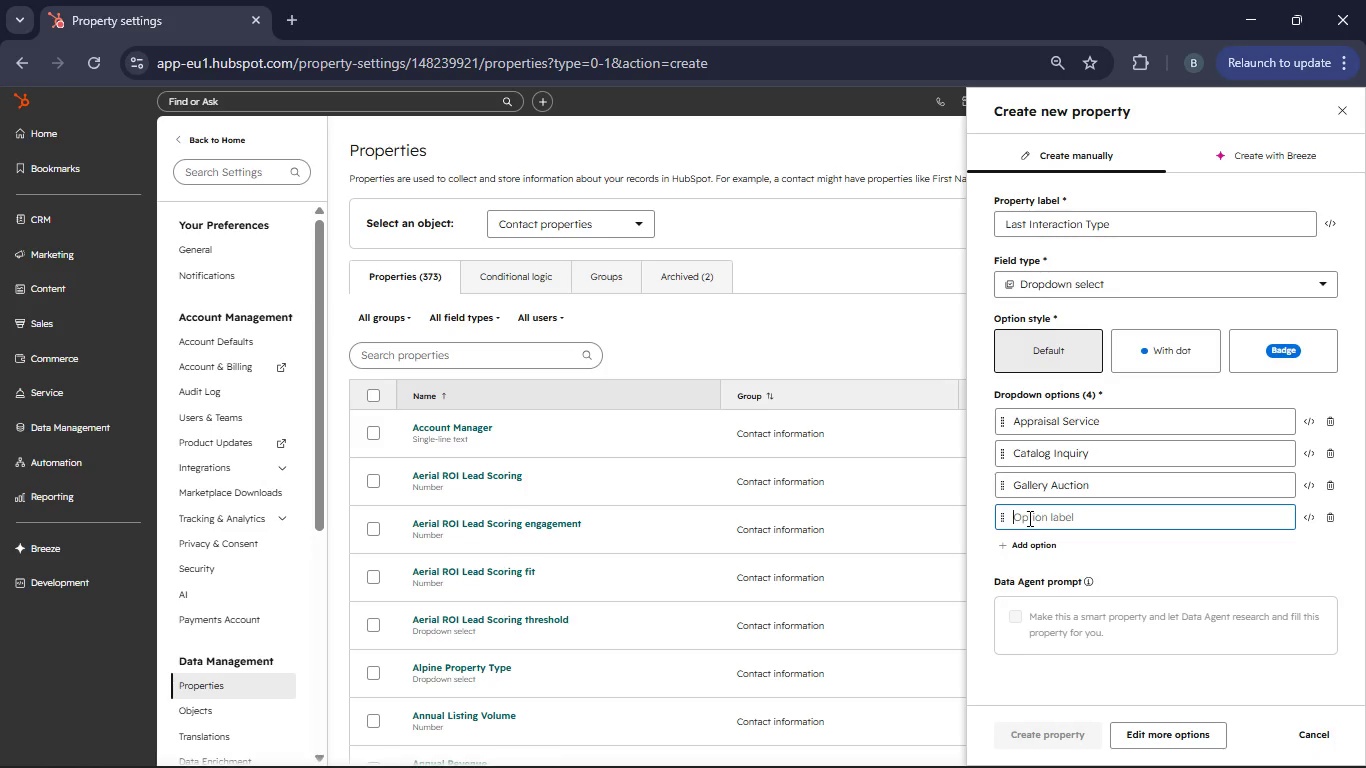 
type(In-store Purchase)
 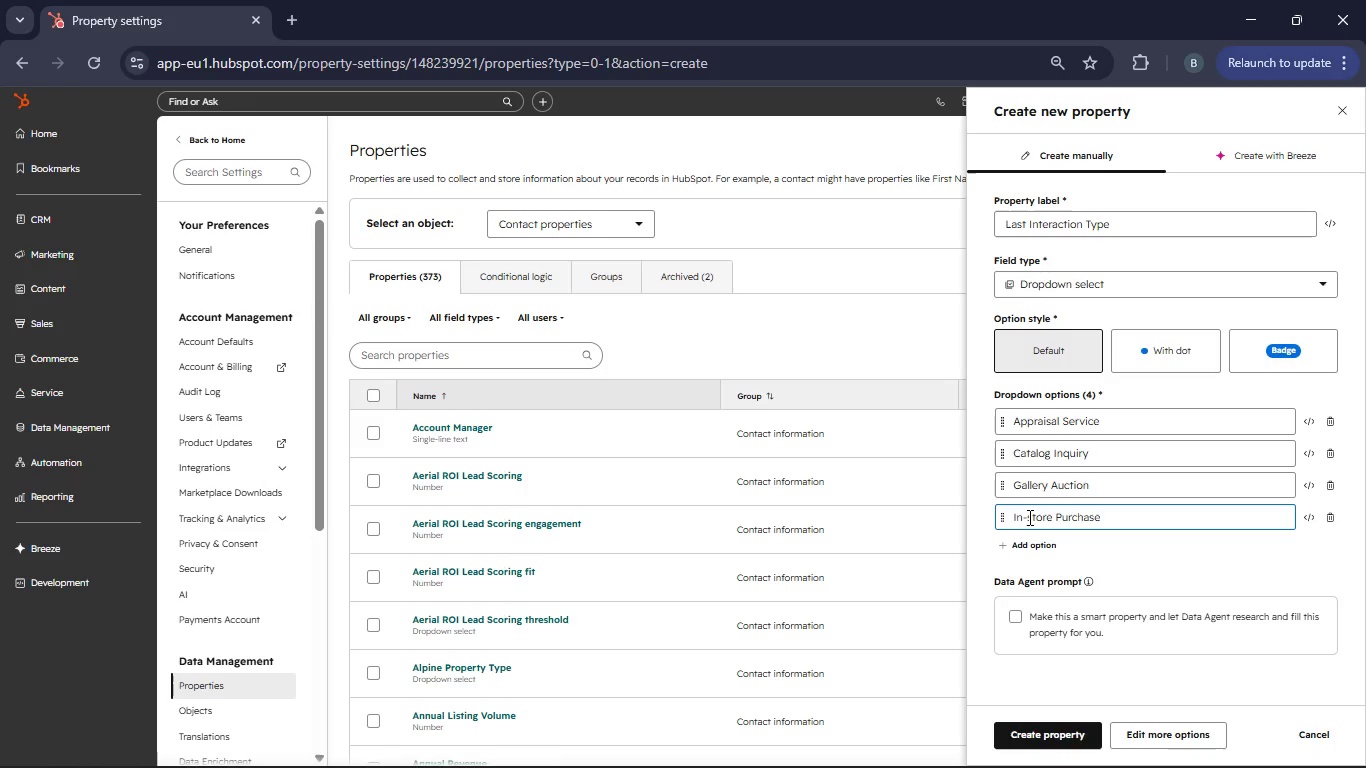 
left_click([1035, 541])
 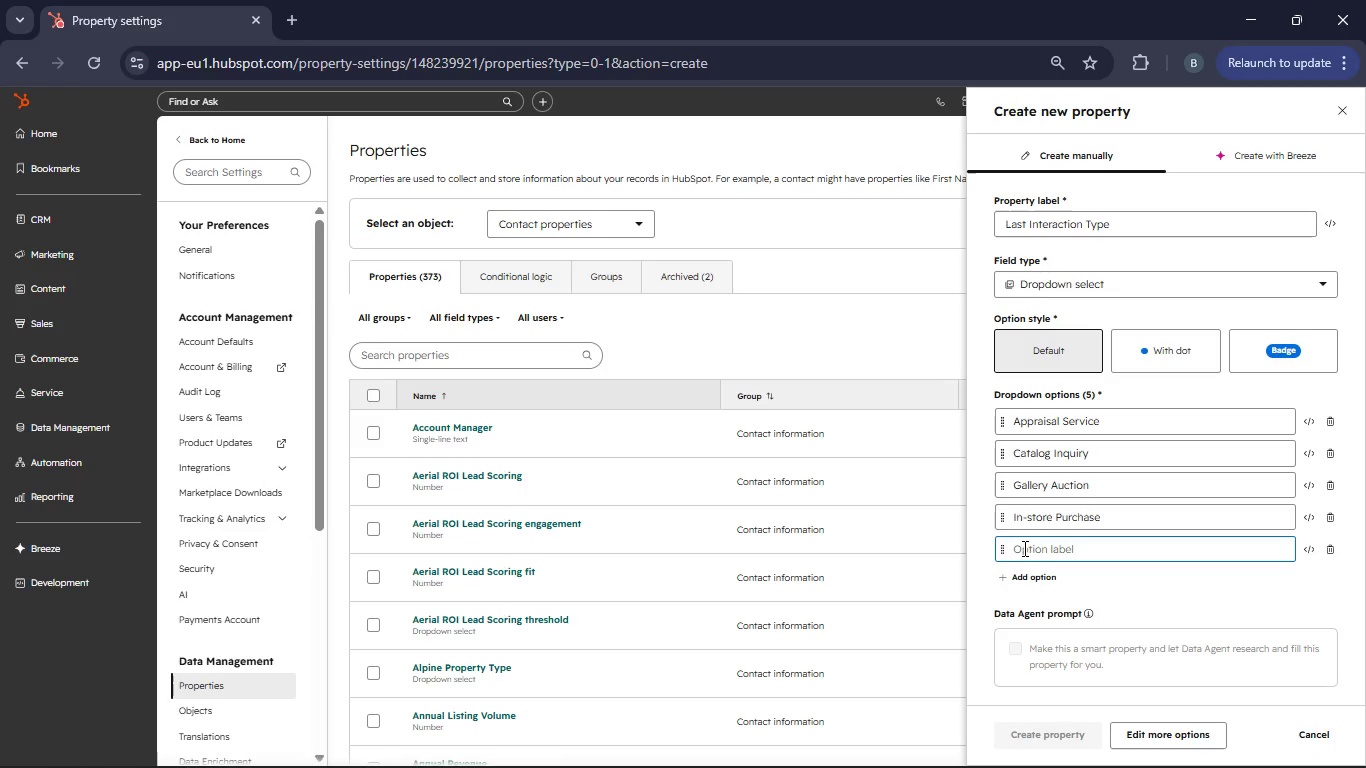 
type(Private Viewing)
 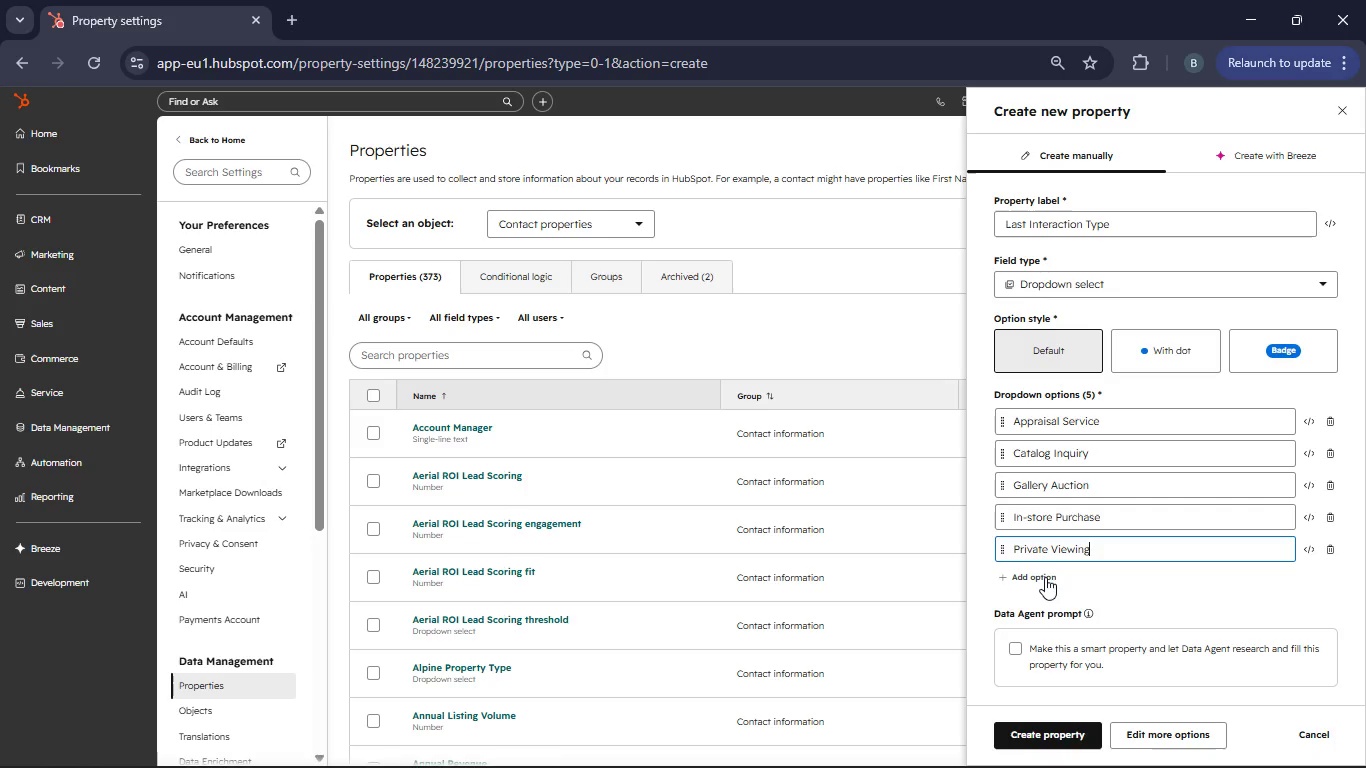 
scroll: coordinate [1040, 398], scroll_direction: none, amount: 0.0
 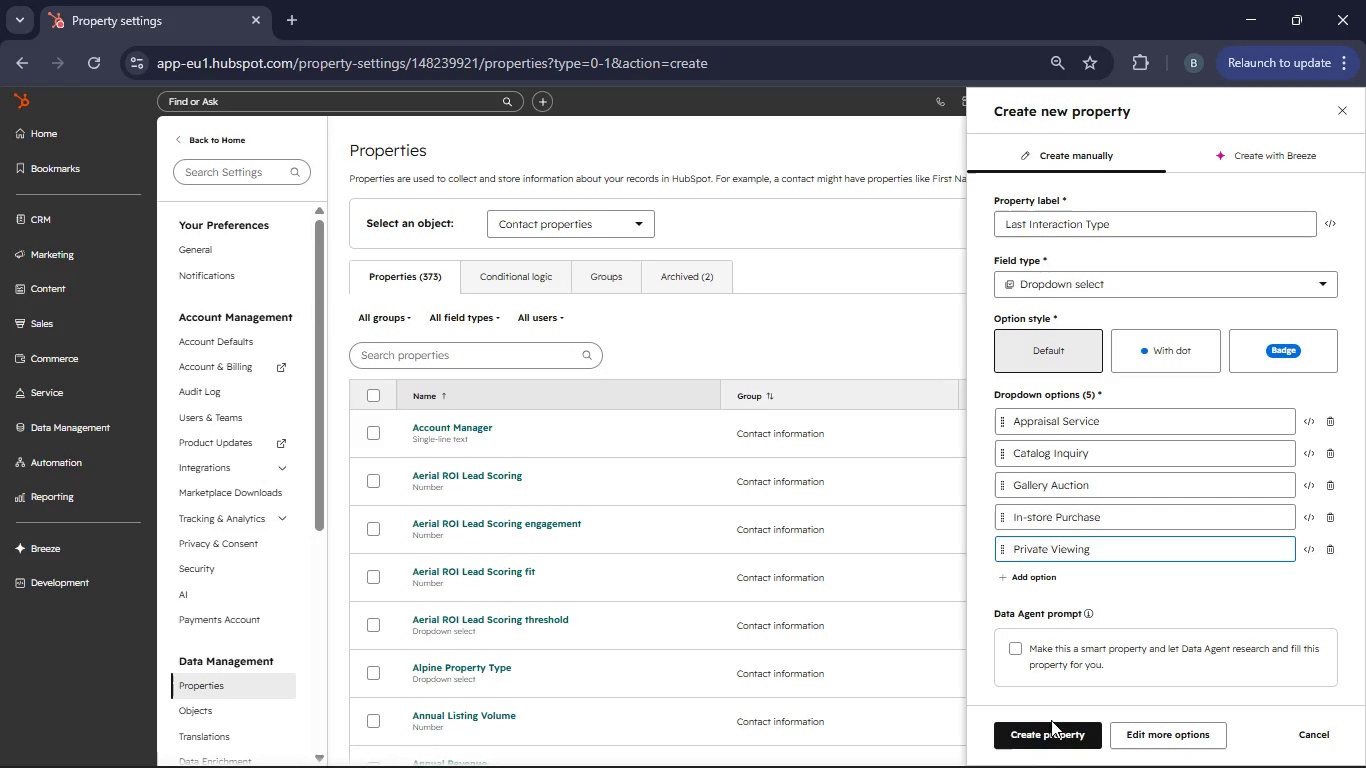 
left_click([1049, 729])
 